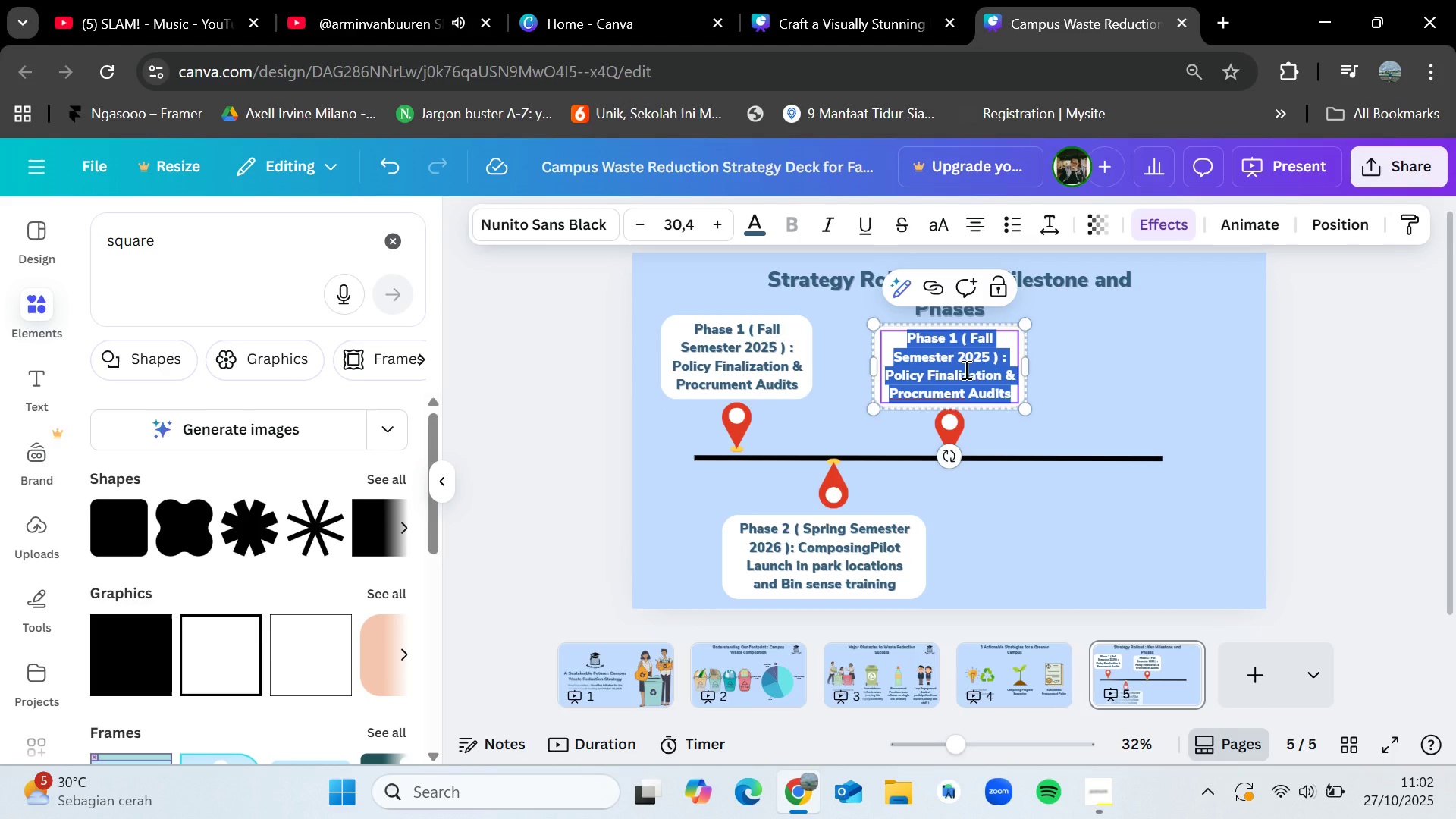 
key(Backspace)
type(Phase 3 ( Summer ) : Campus -Wide Infrastructure Standar)
 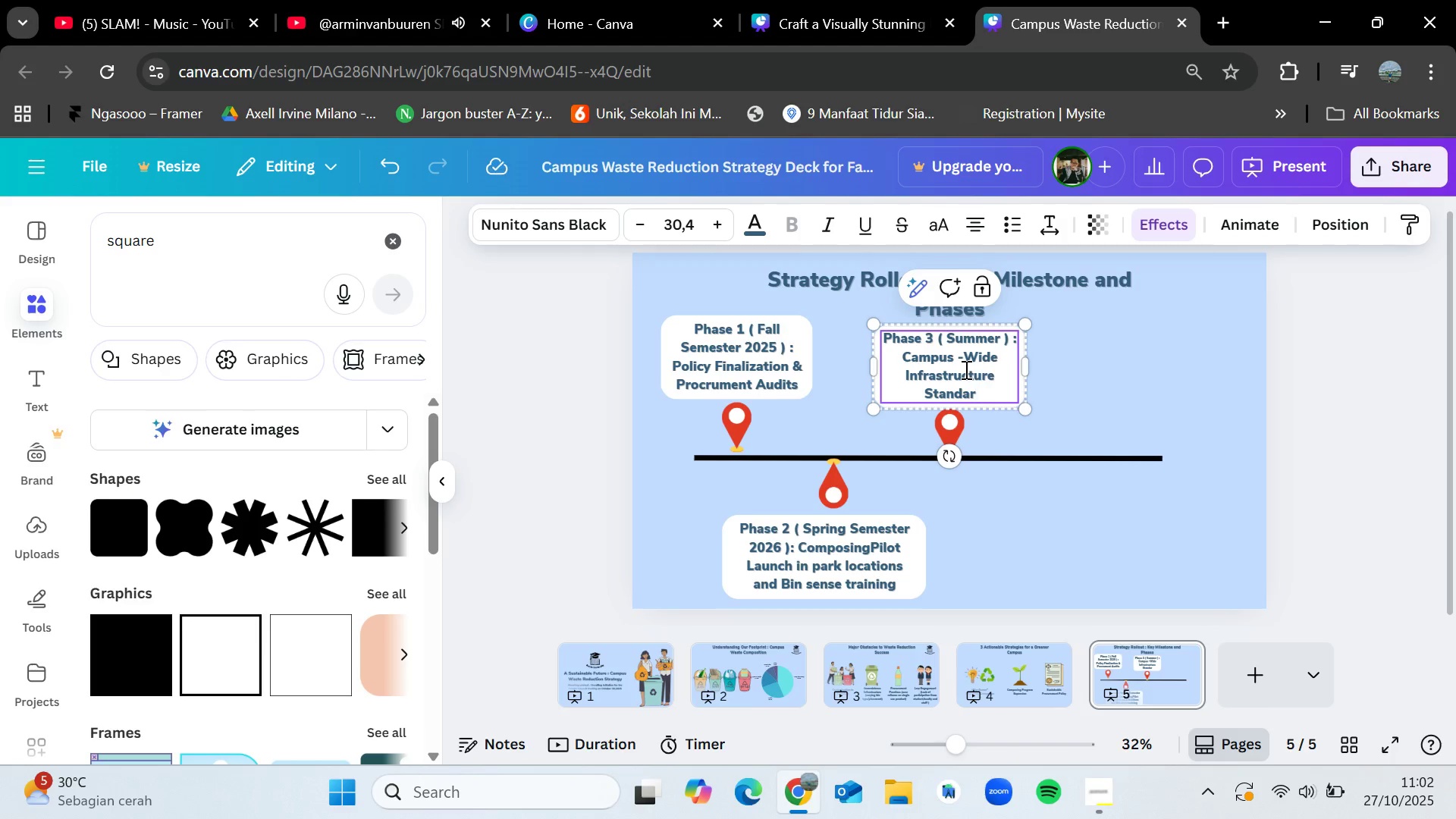 
wait(5.31)
 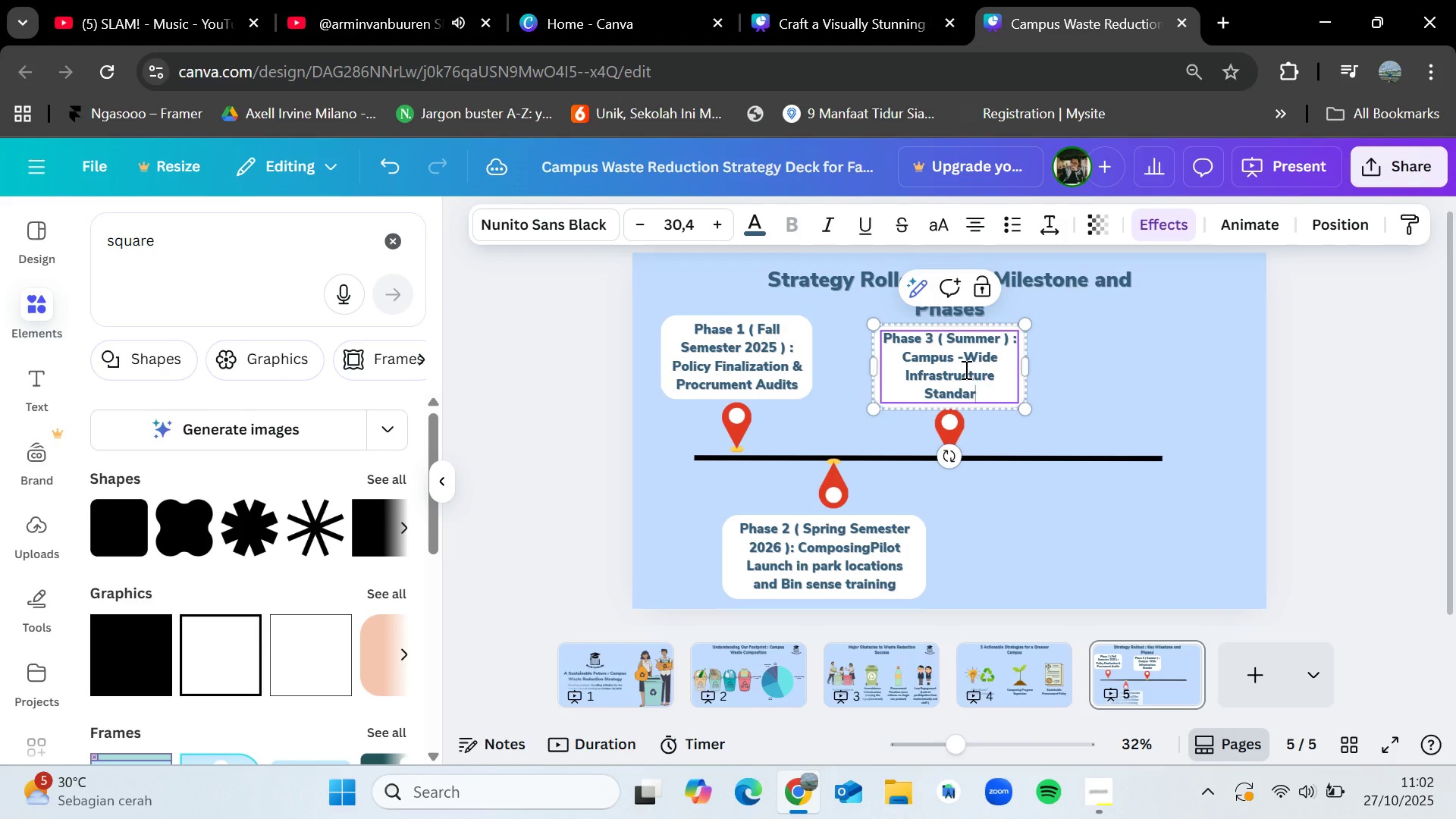 
key(D)
 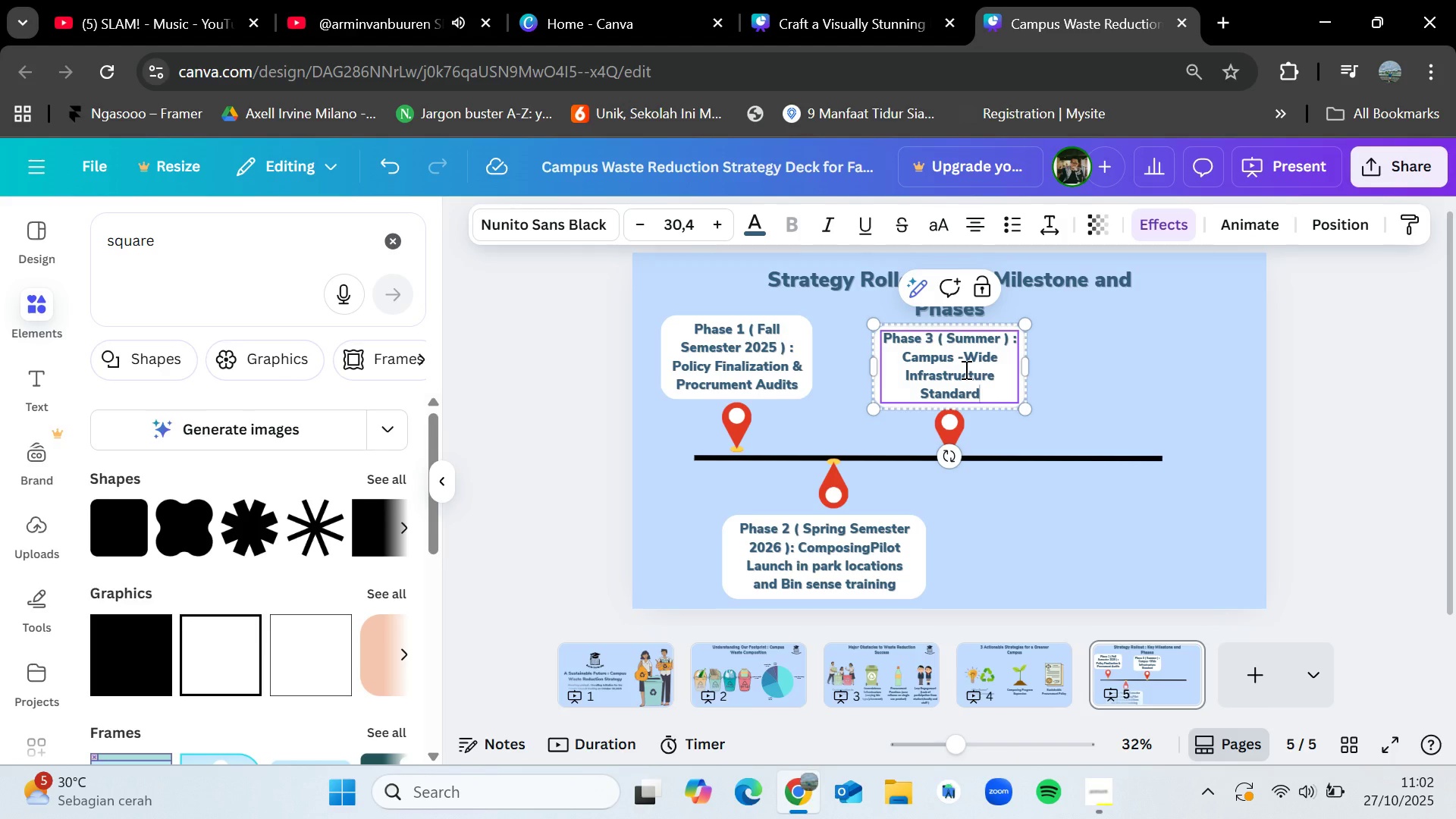 
type(ization)
 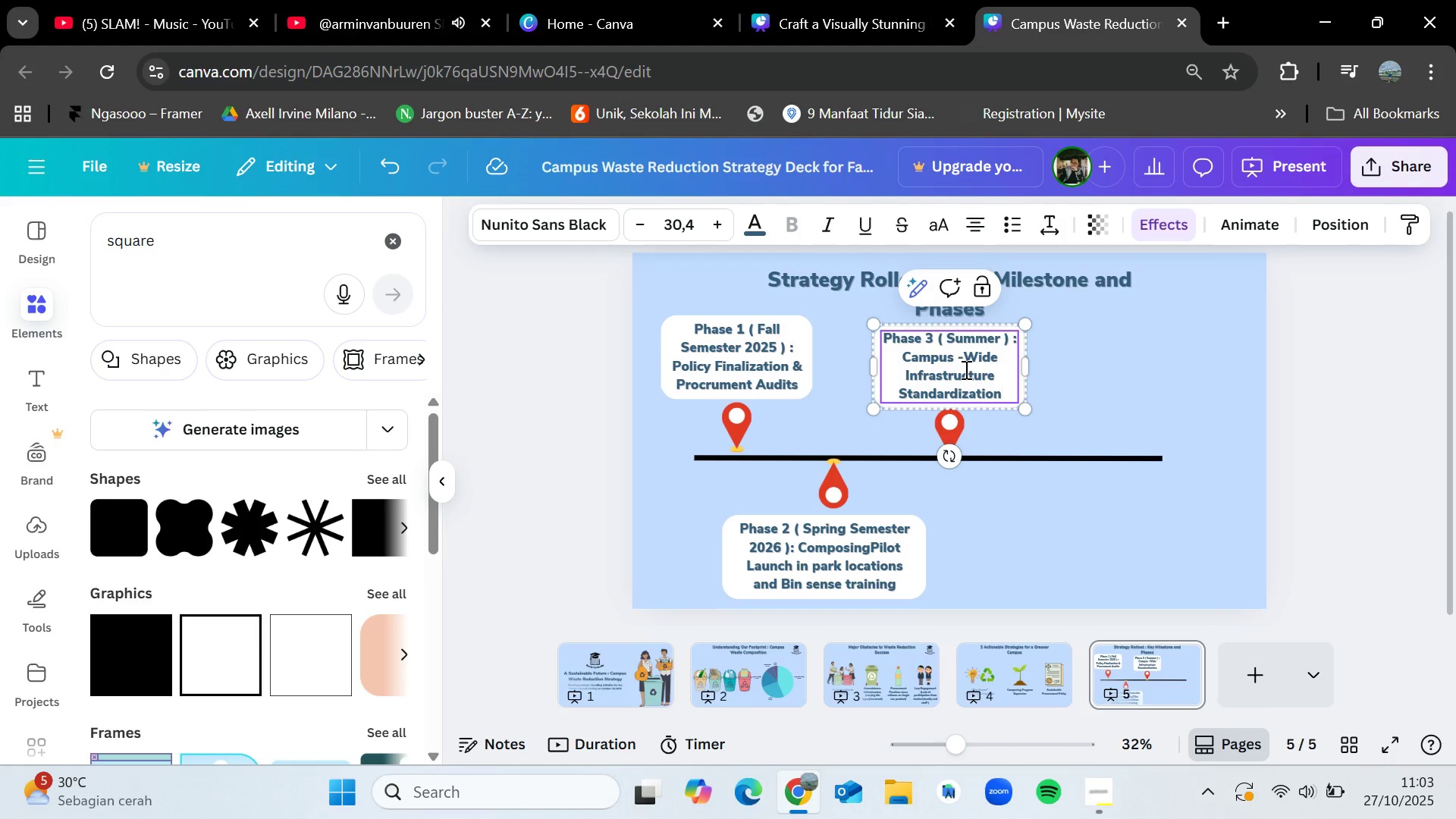 
left_click([1123, 367])
 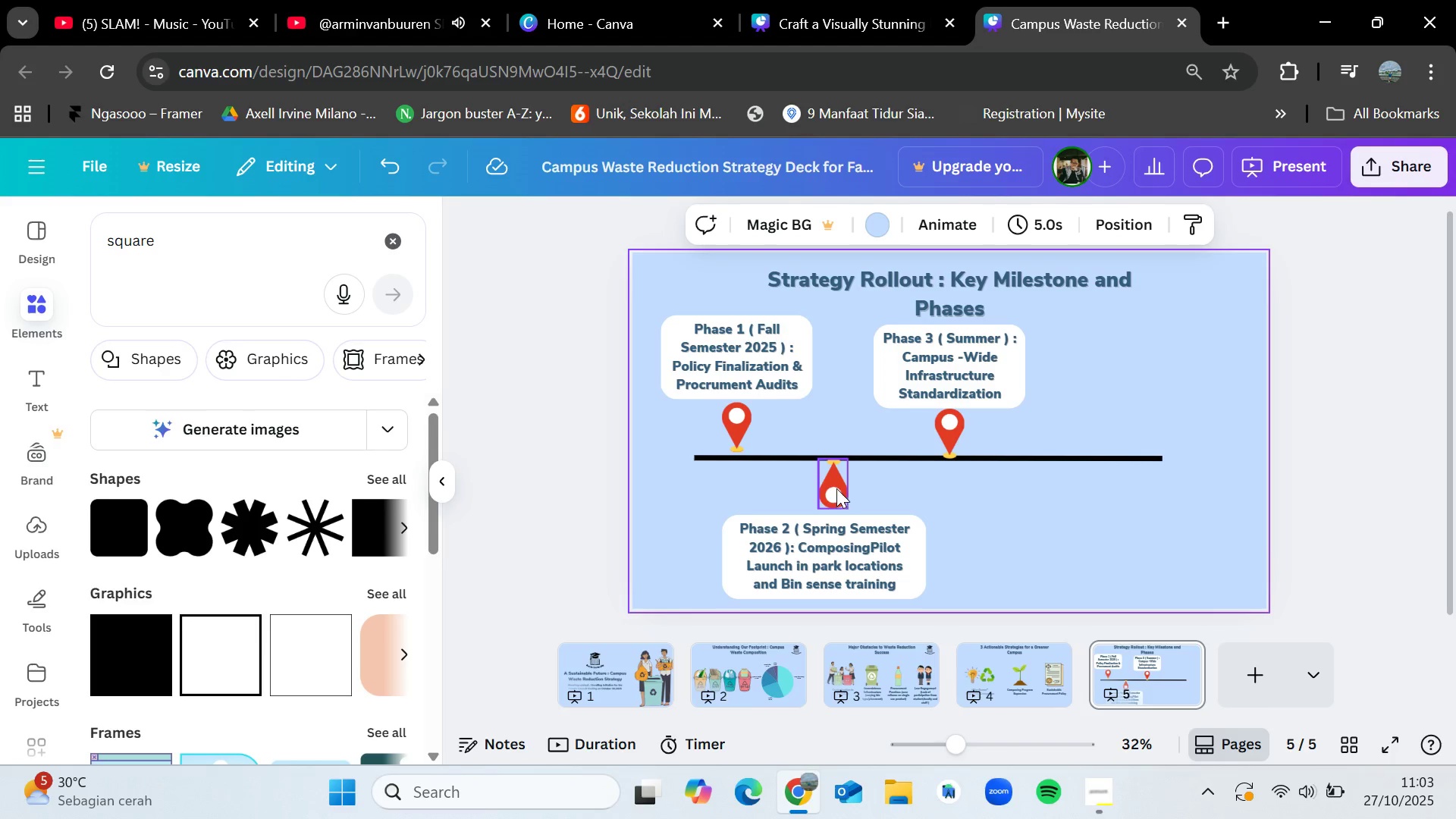 
left_click([834, 486])
 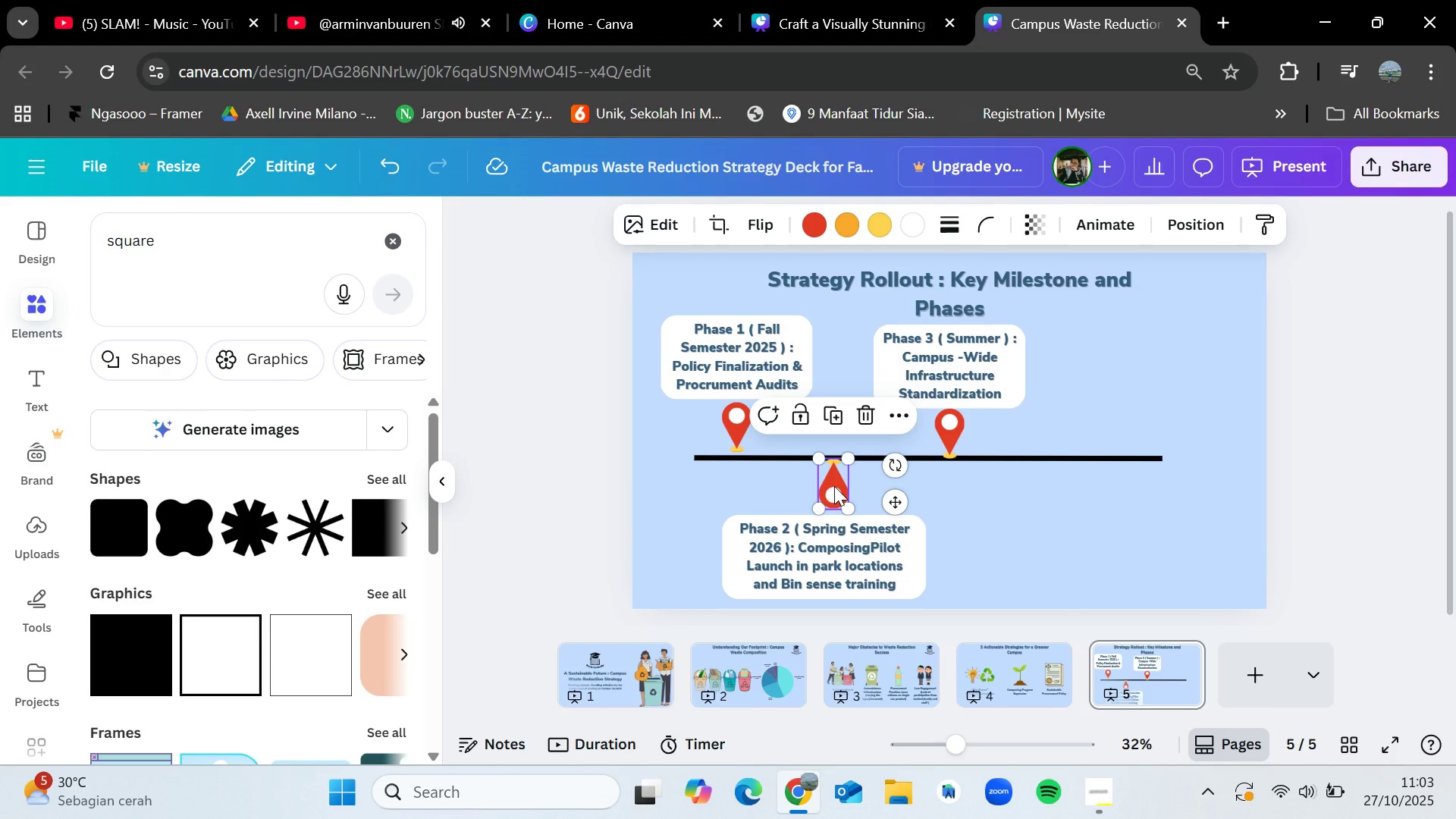 
key(Control+C)
 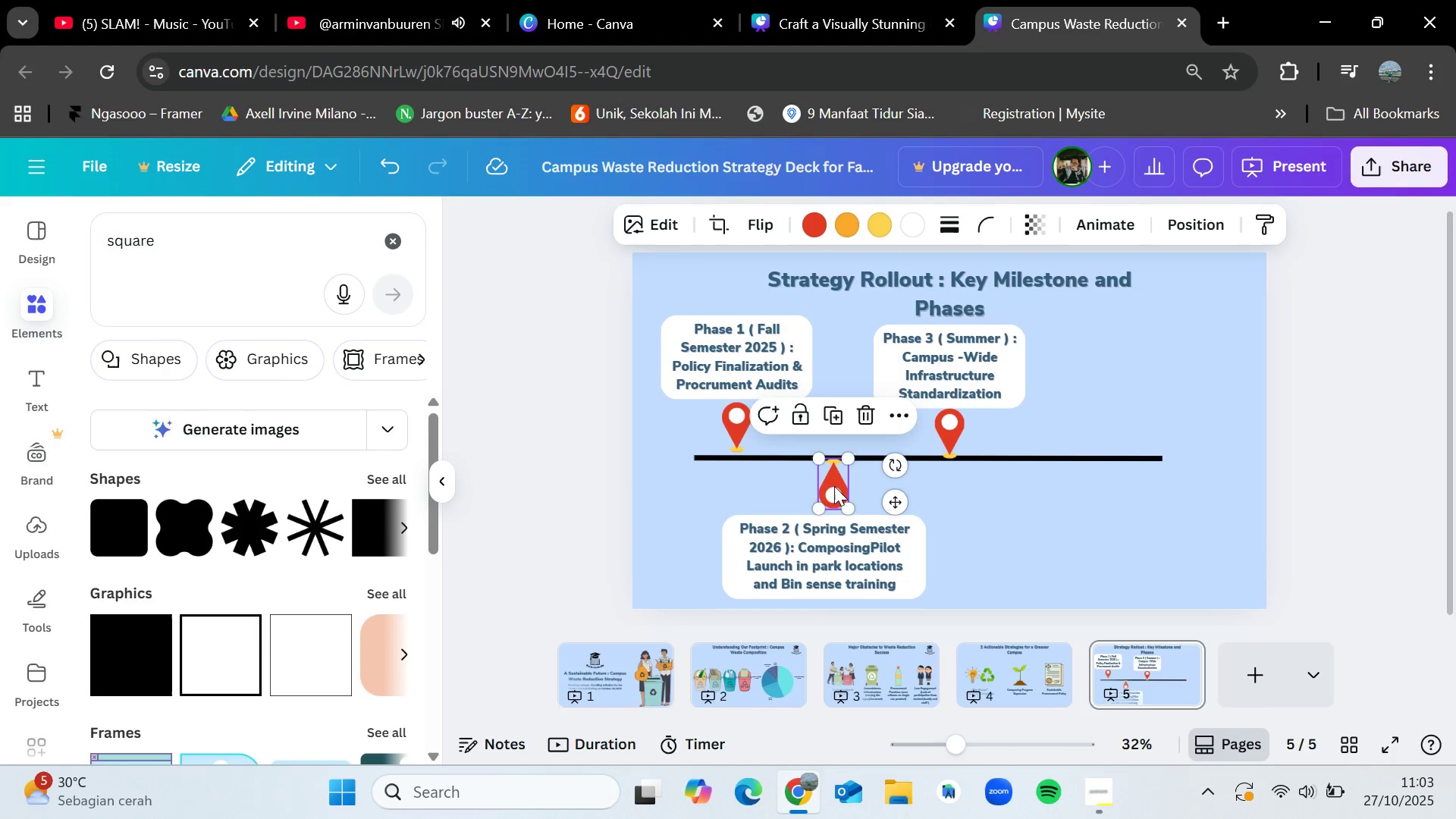 
key(Control+V)
 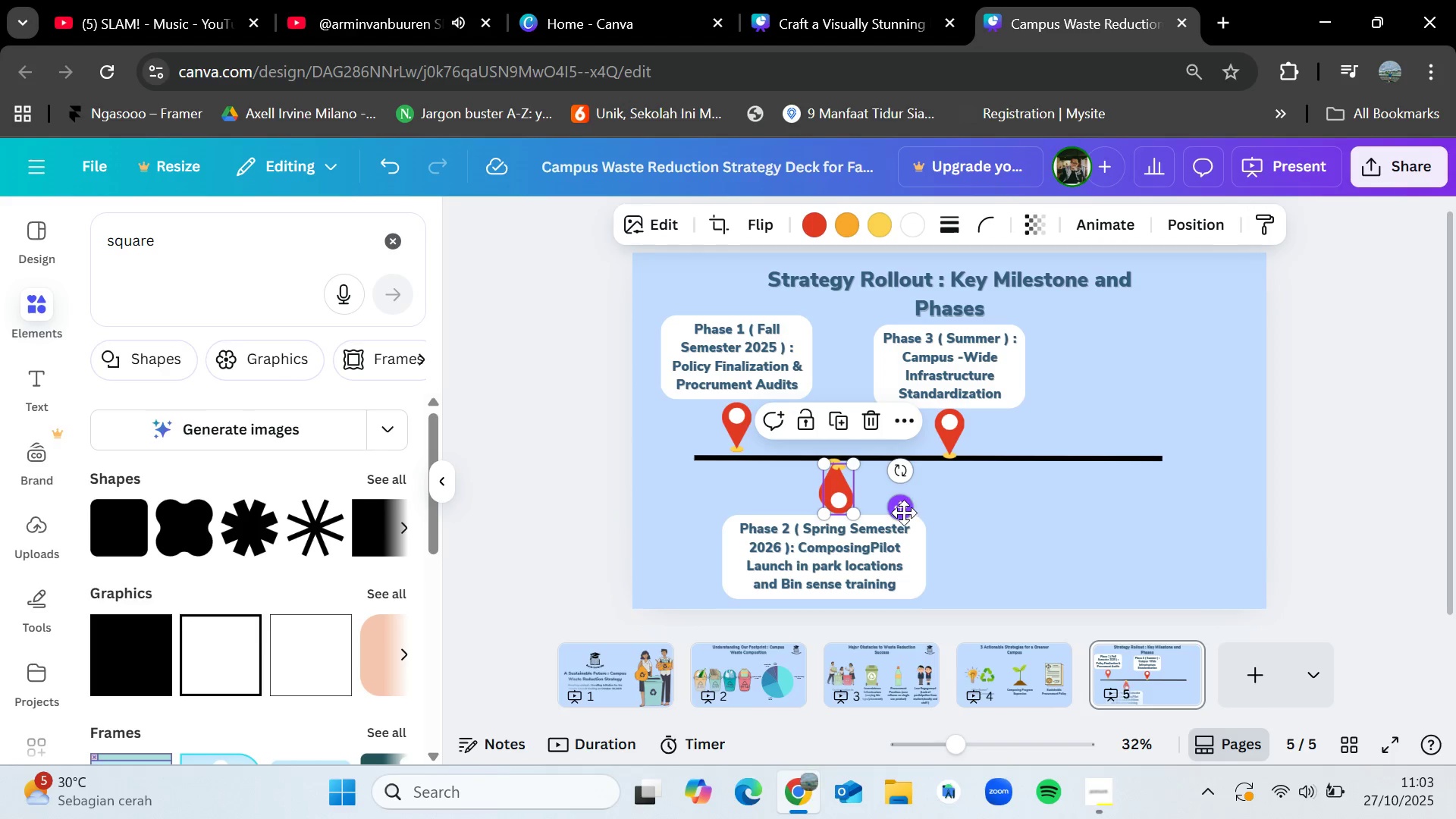 
left_click_drag(start_coordinate=[904, 513], to_coordinate=[1163, 511])
 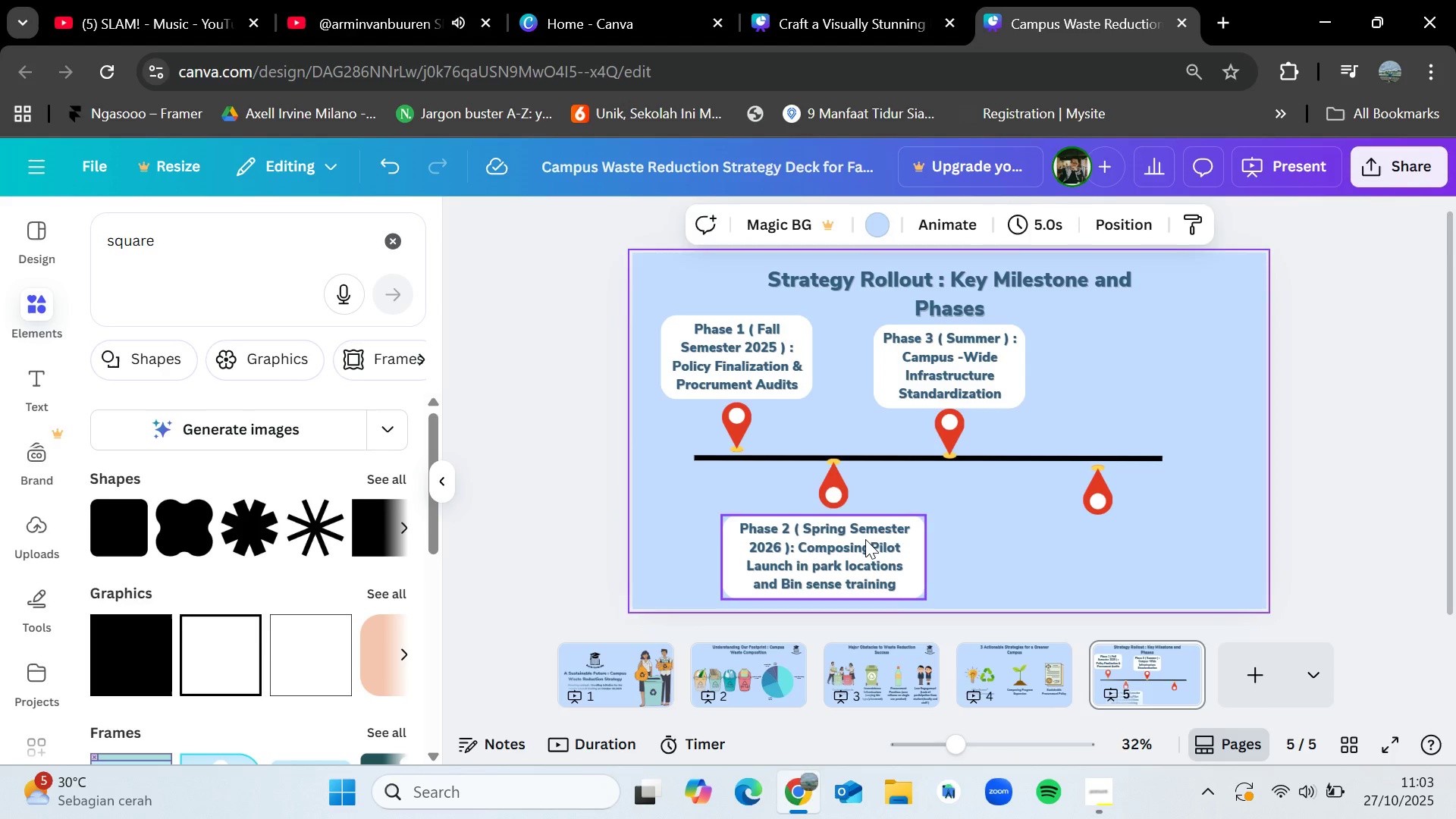 
left_click([865, 539])
 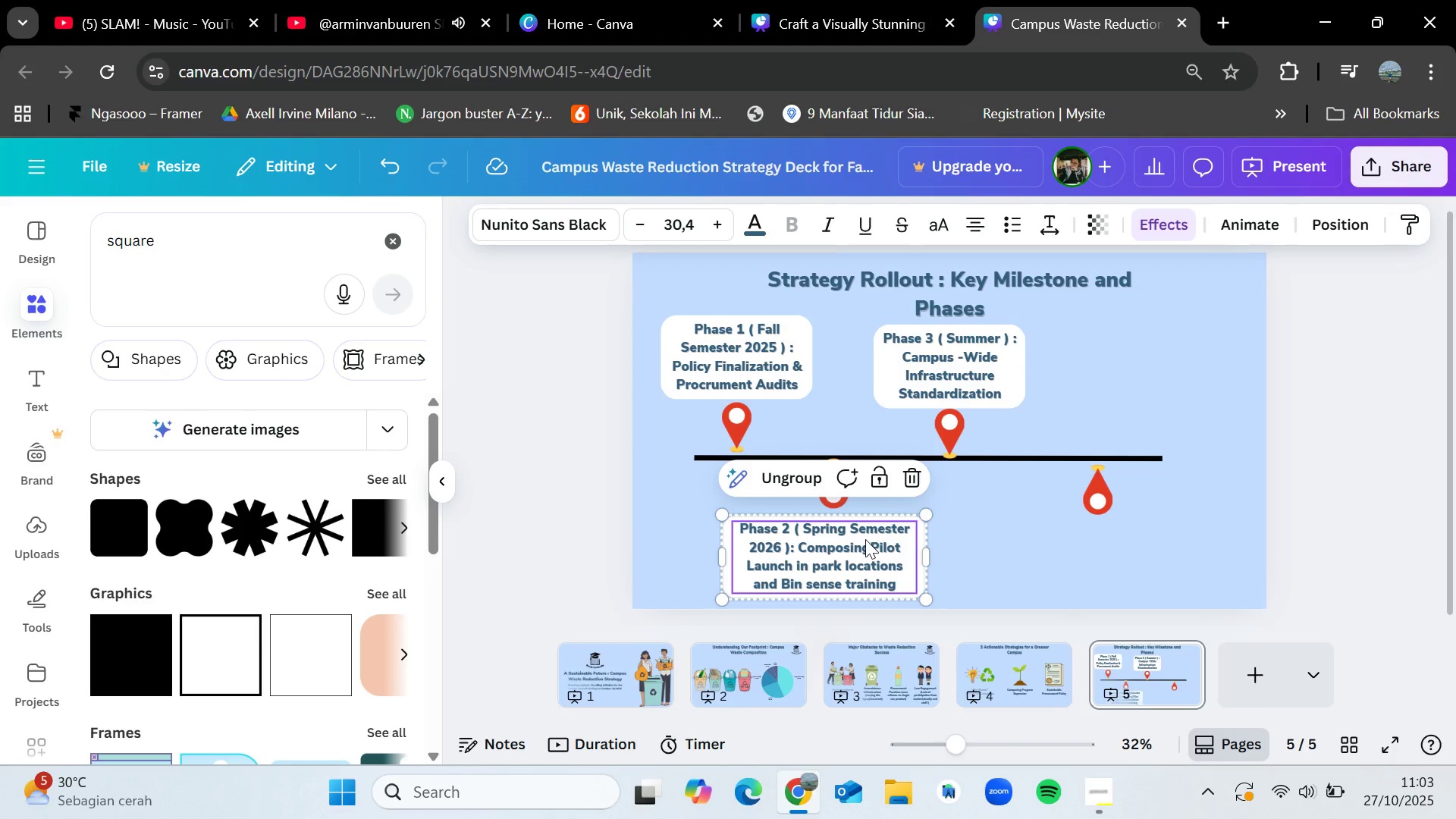 
key(Control+C)
 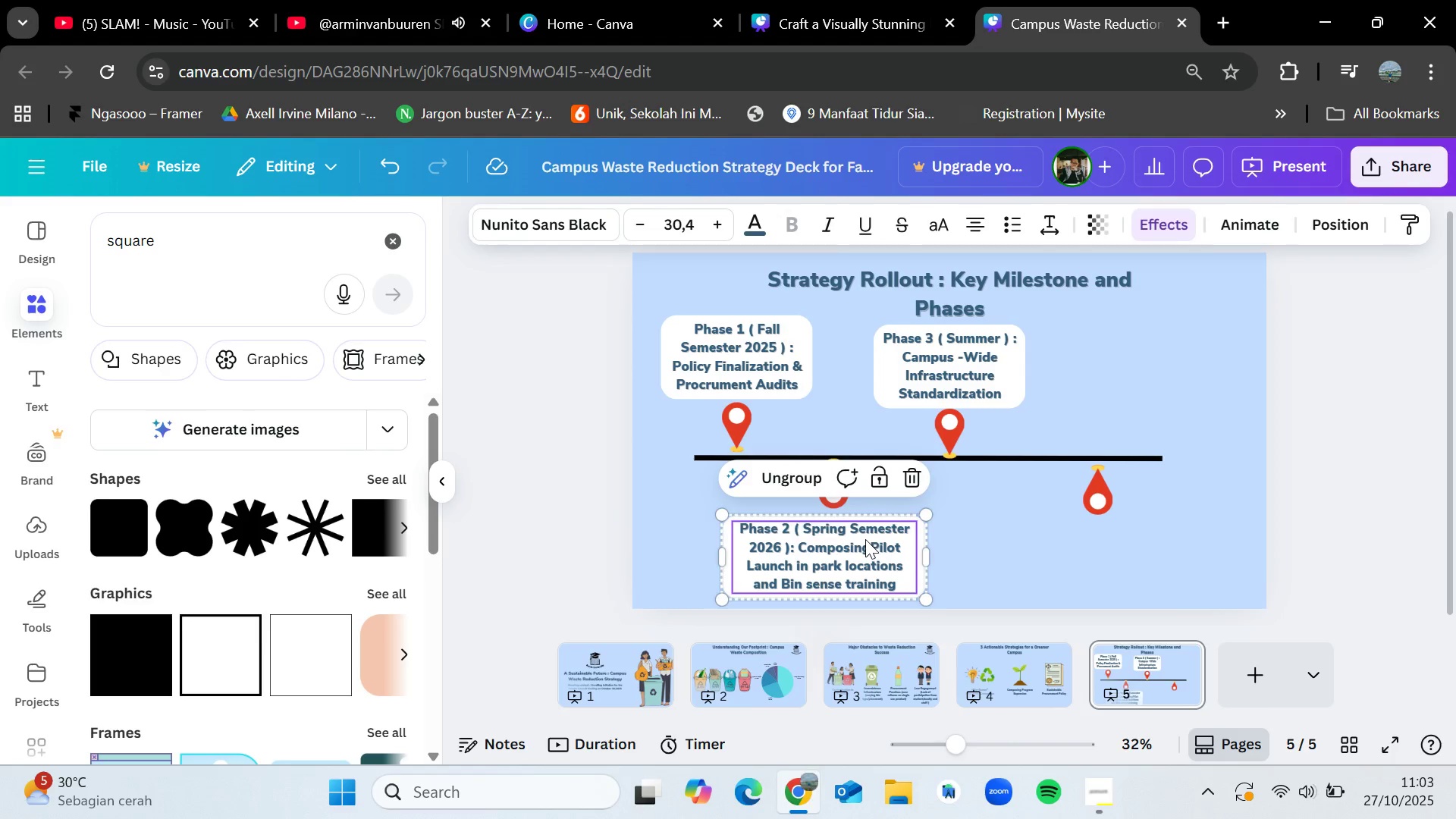 
key(Control+V)
 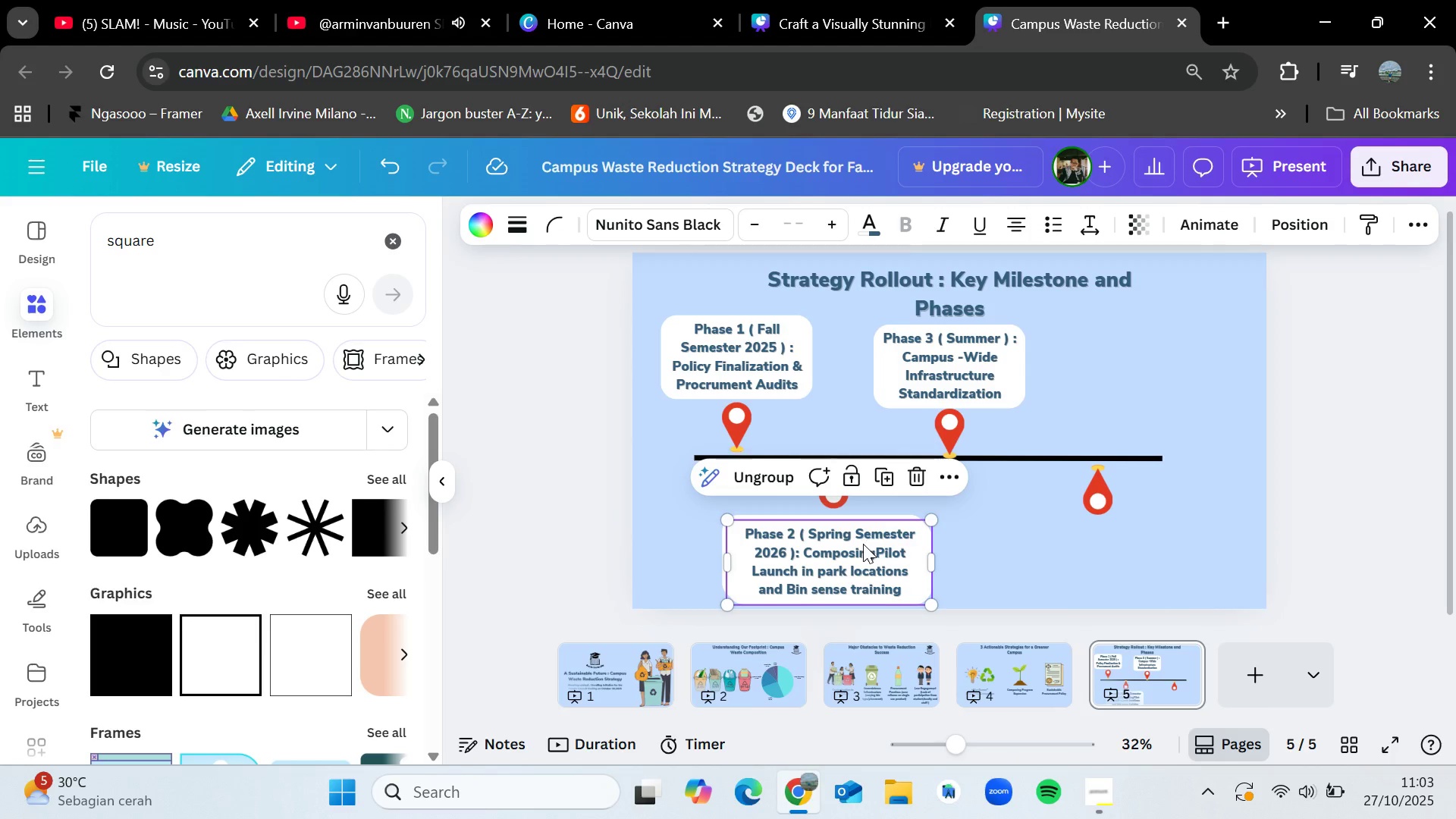 
left_click_drag(start_coordinate=[863, 545], to_coordinate=[1125, 544])
 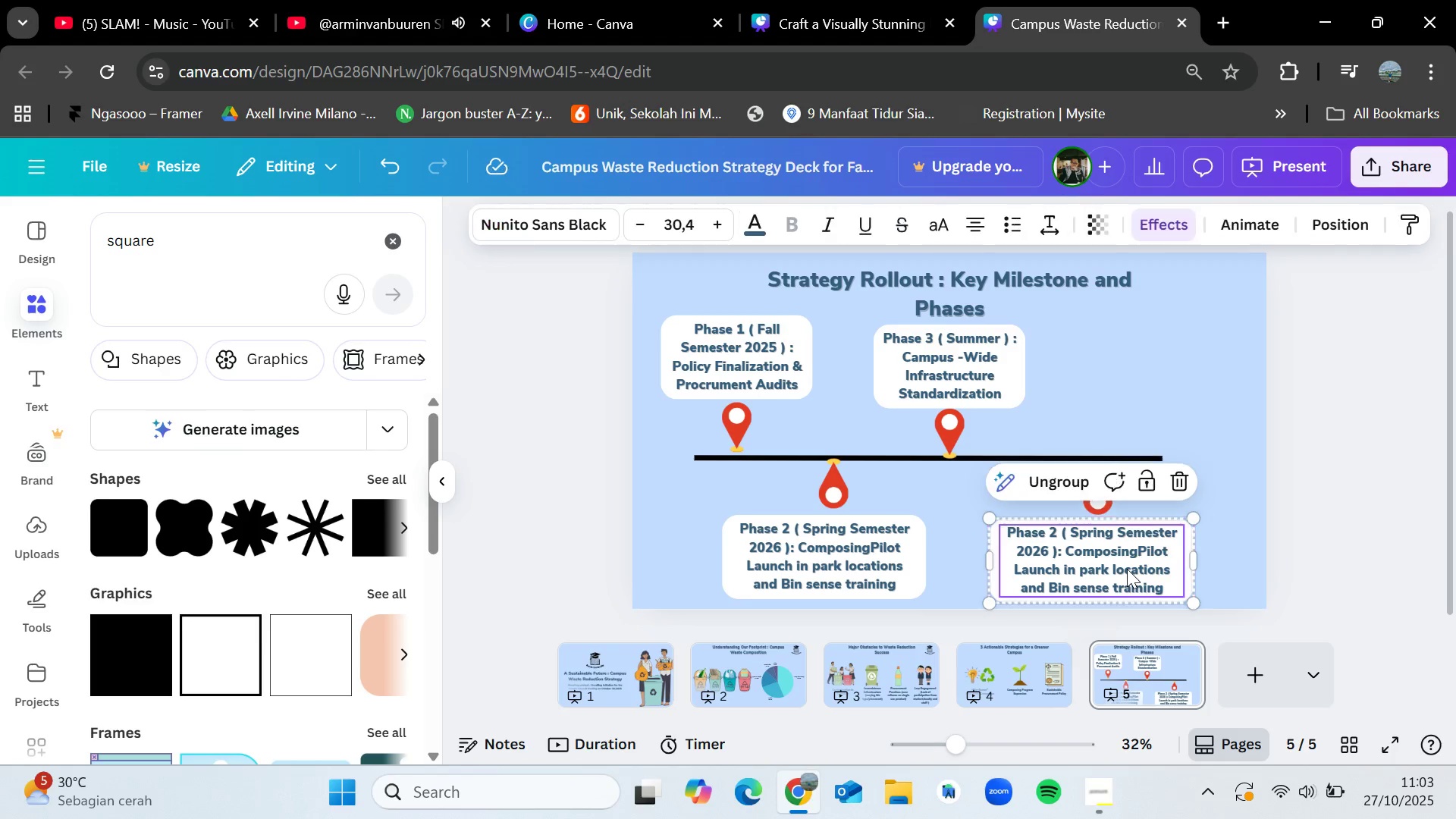 
double_click([1127, 569])
 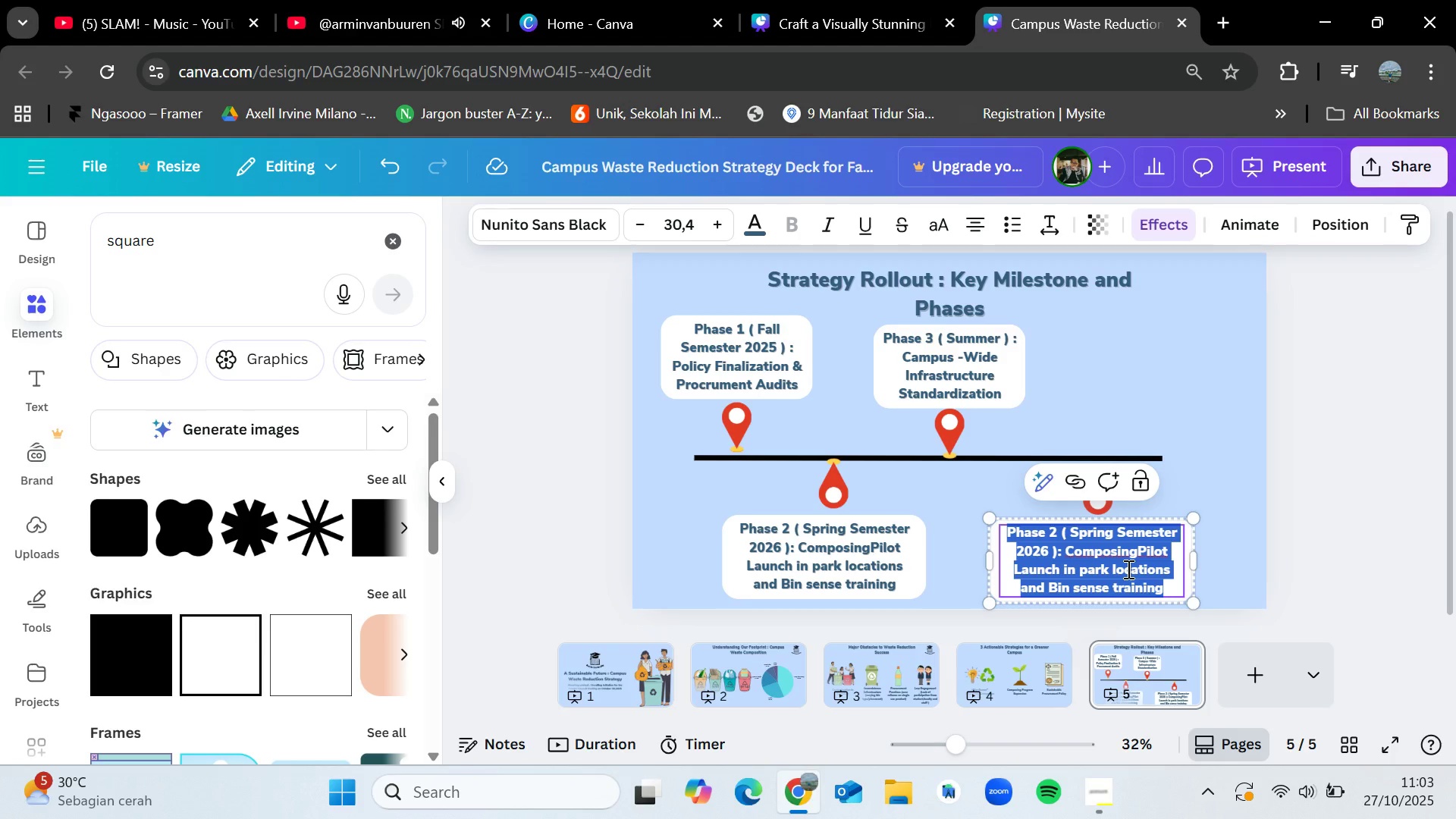 
key(Backspace)
type(Phase 4 ( Fall Sme=)
key(Backspace)
key(Backspace)
key(Backspace)
type(emester 2026 ) : Full Program Implementation & f)
key(Backspace)
type(First impact report)
 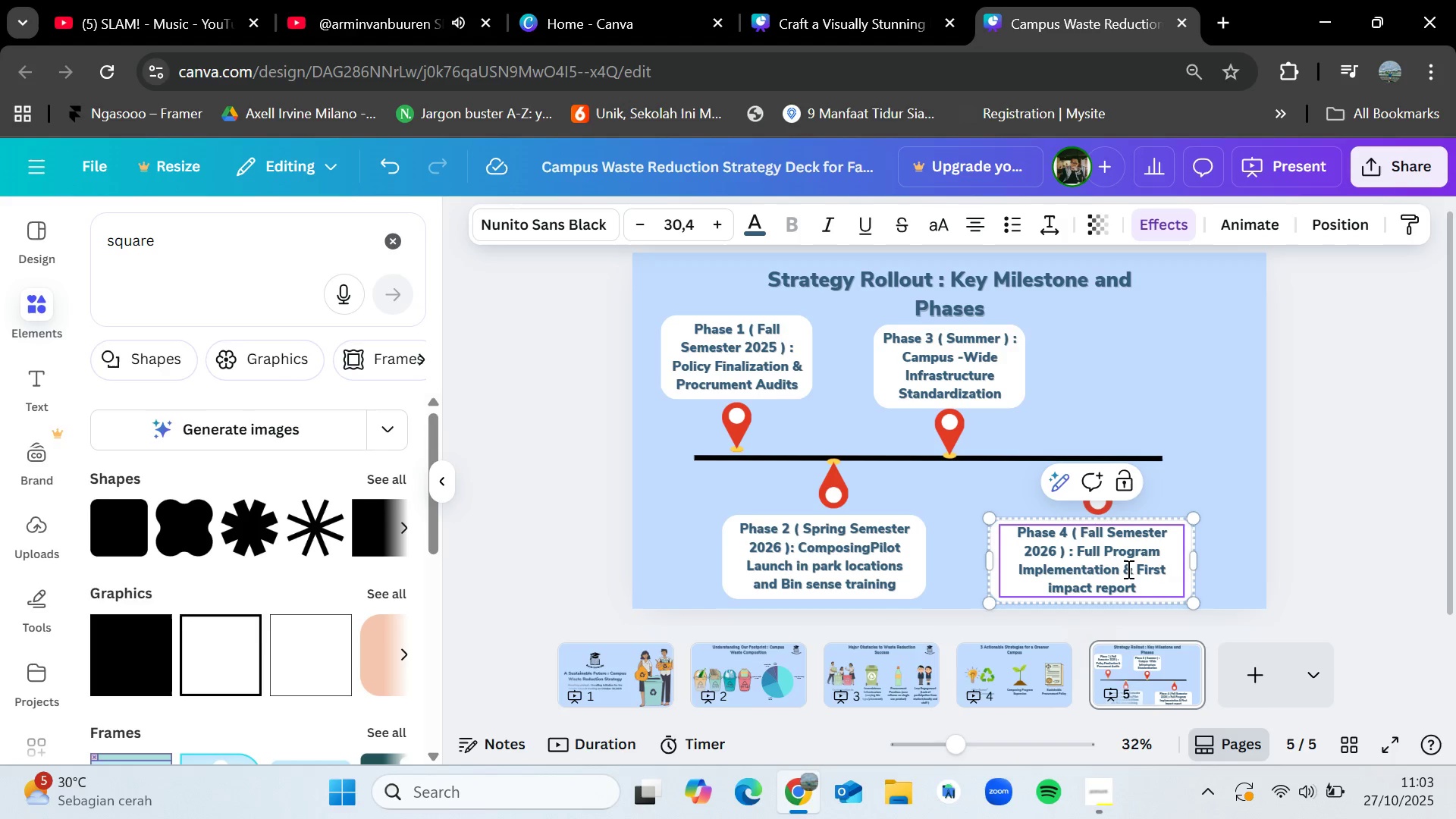 
left_click([1455, 496])
 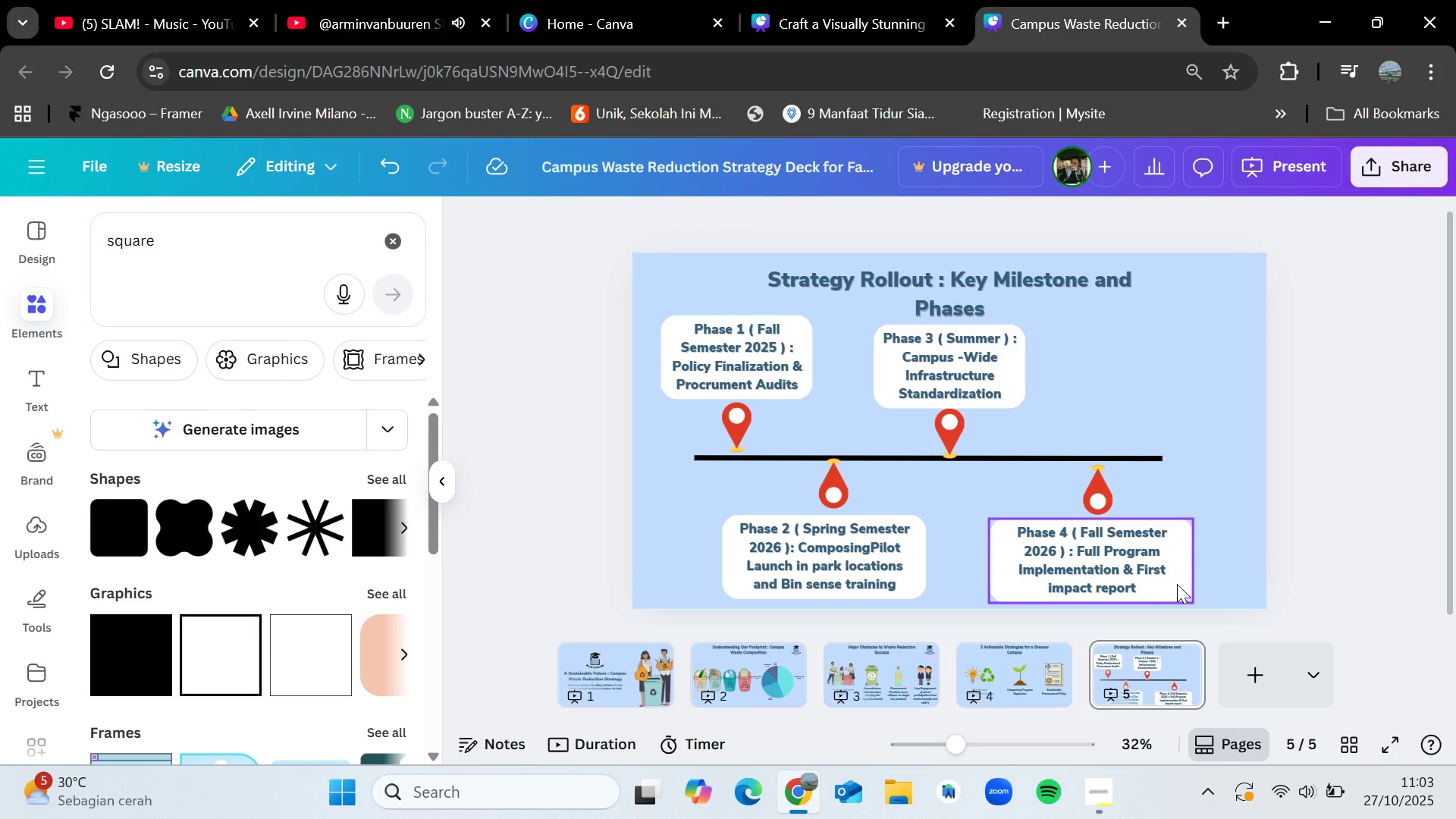 
left_click([1156, 570])
 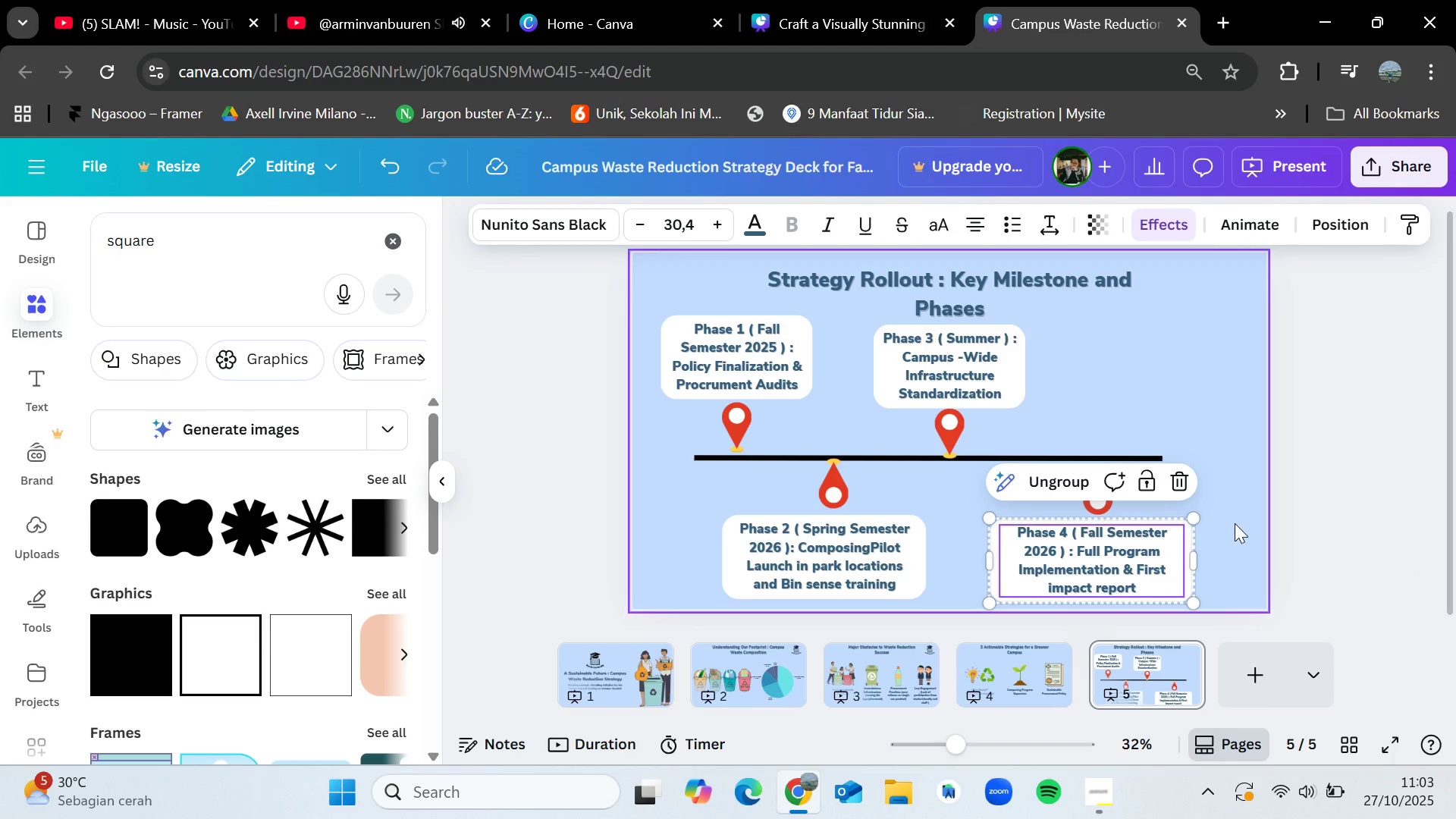 
mouse_move([1234, 527])
 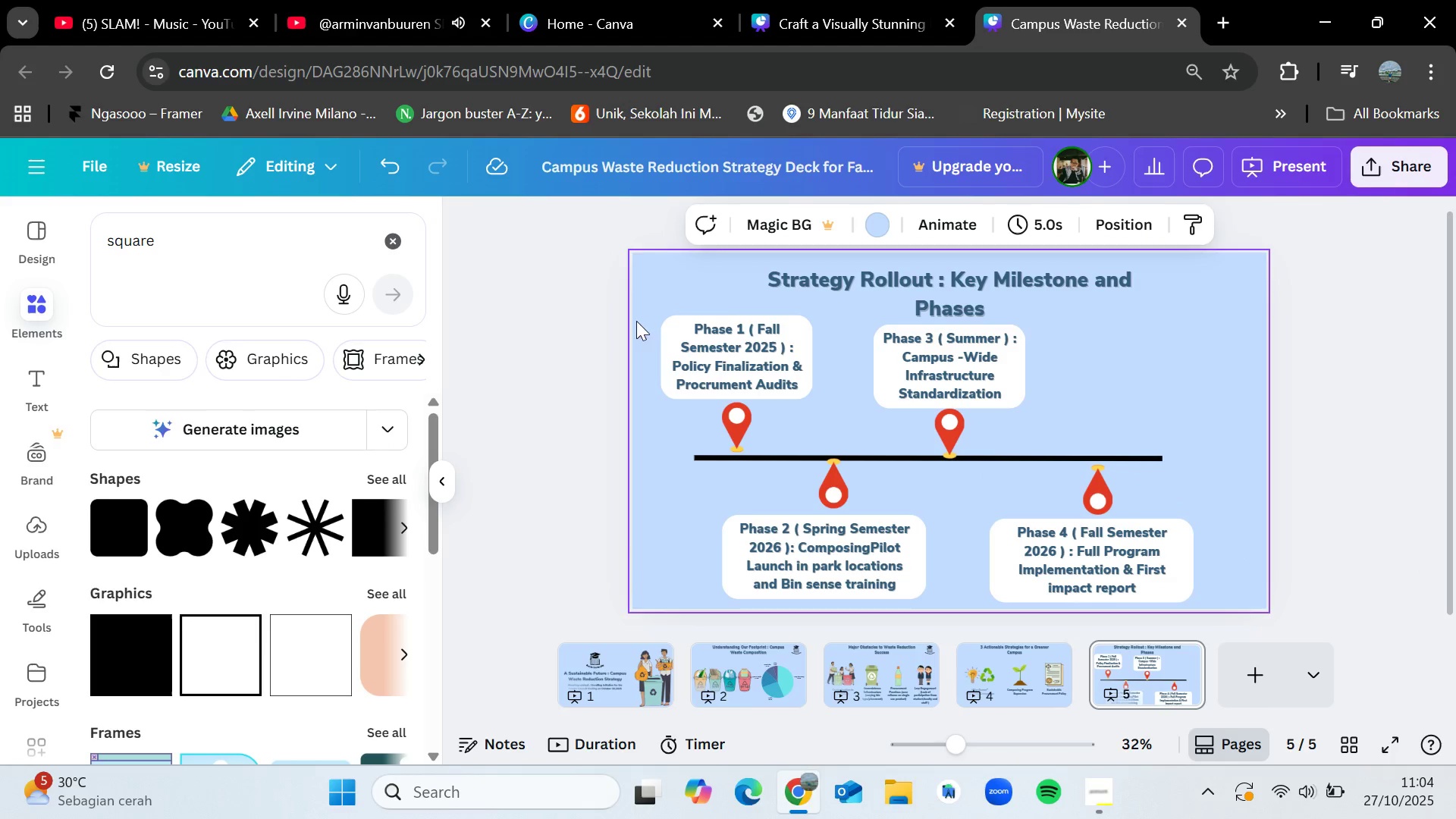 
left_click_drag(start_coordinate=[651, 313], to_coordinate=[1206, 595])
 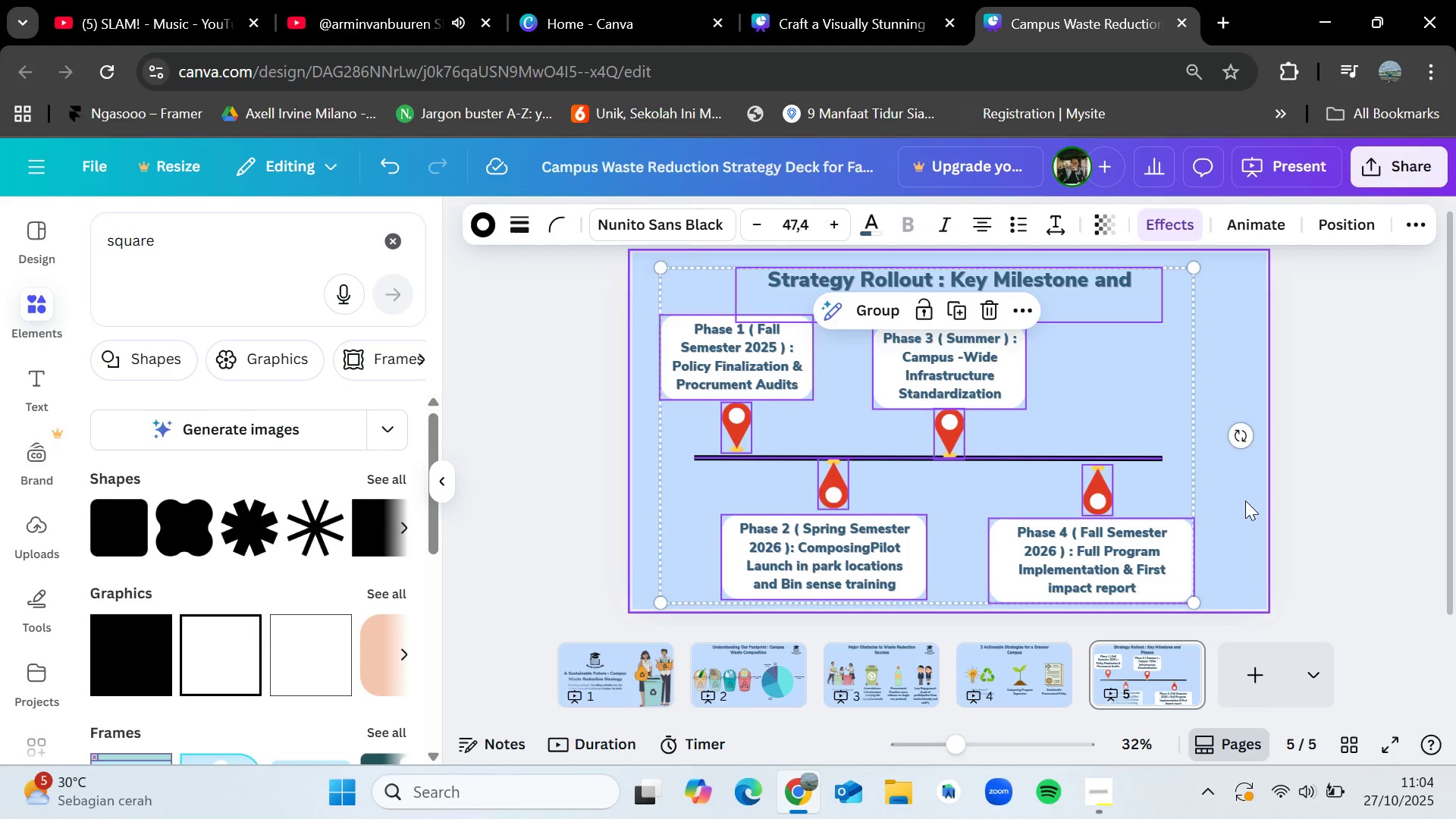 
left_click([1245, 500])
 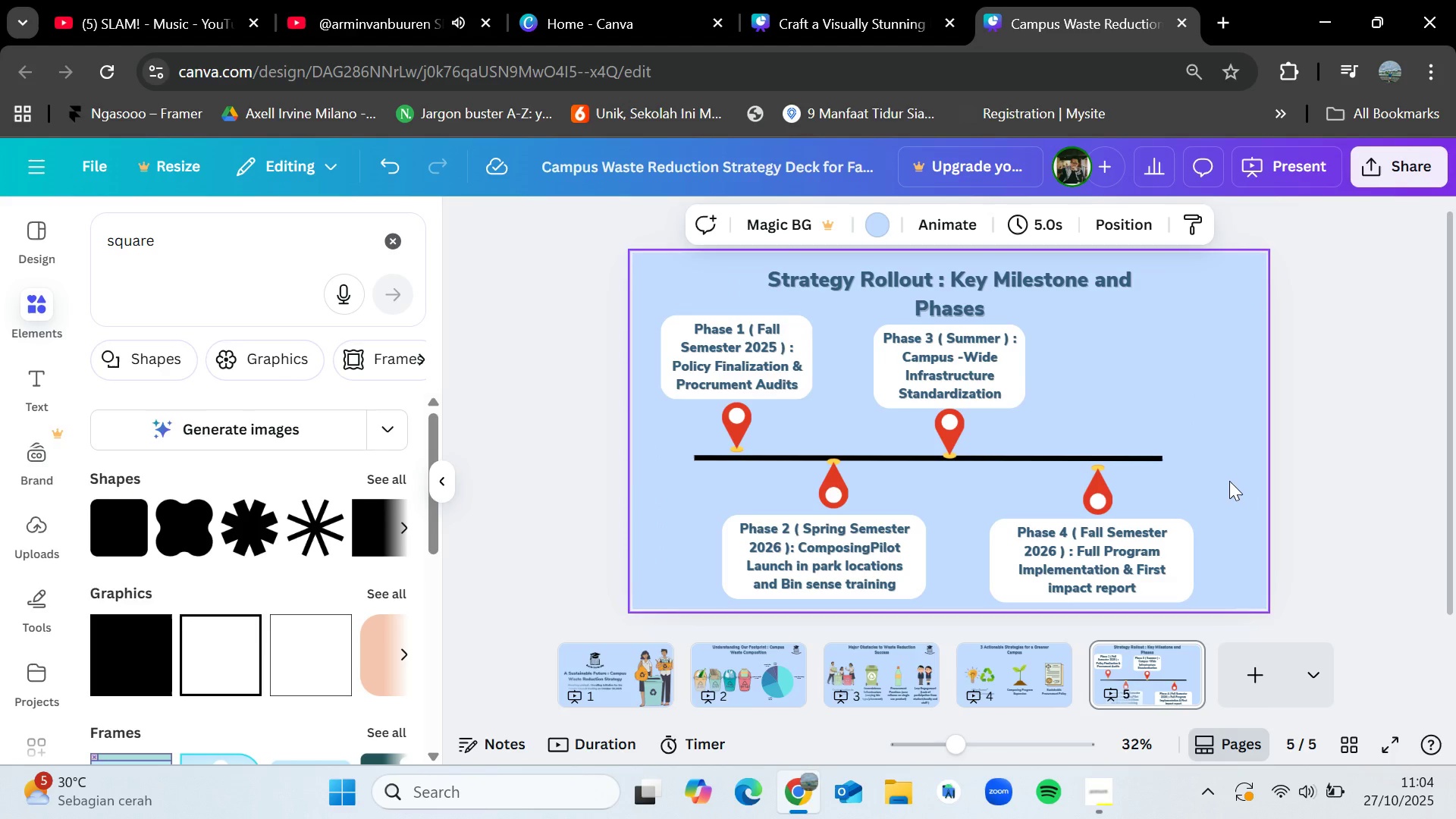 
left_click_drag(start_coordinate=[1229, 481], to_coordinate=[1017, 513])
 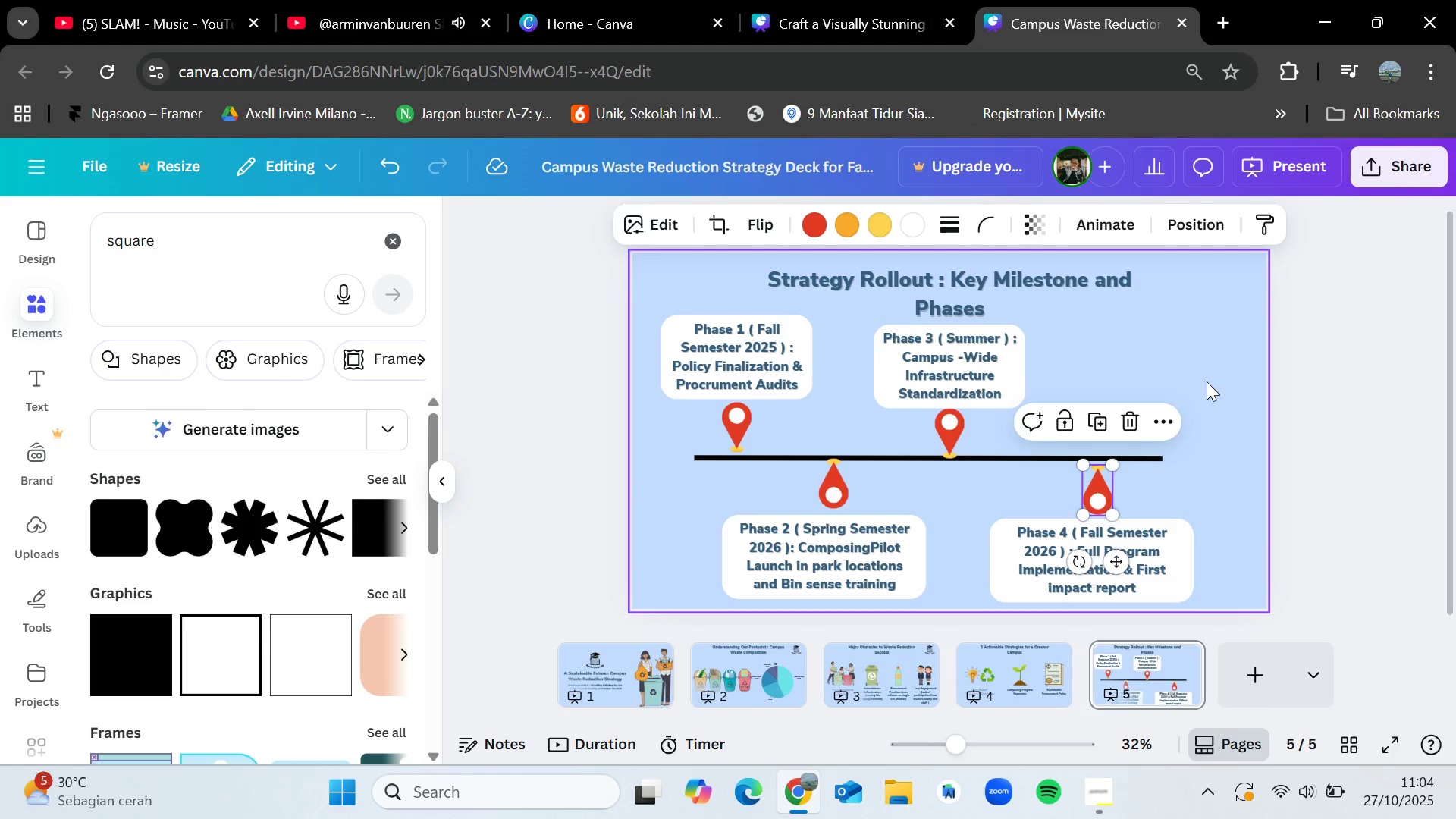 
left_click([1207, 381])
 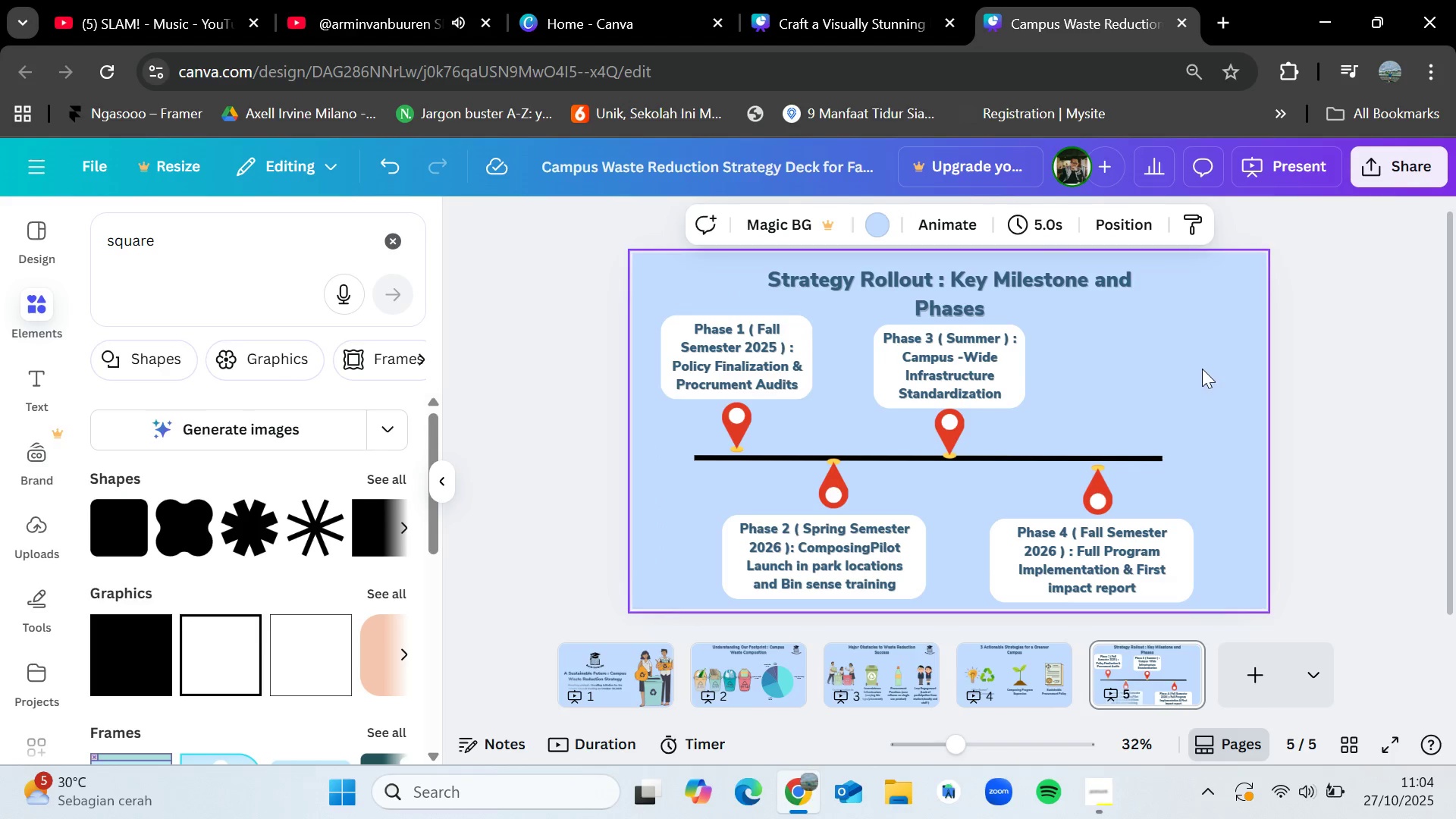 
left_click_drag(start_coordinate=[1204, 362], to_coordinate=[689, 614])
 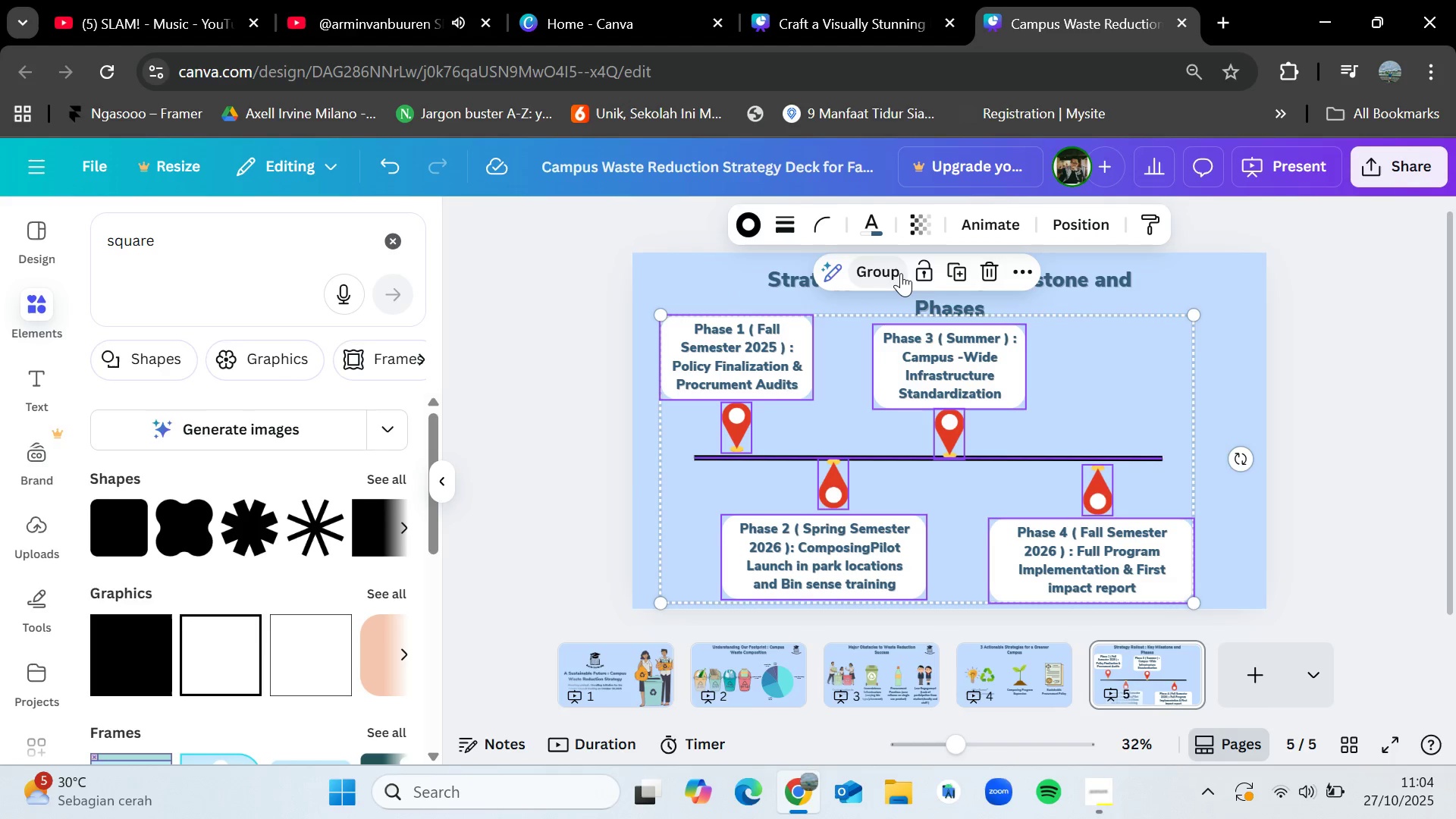 
left_click([896, 273])
 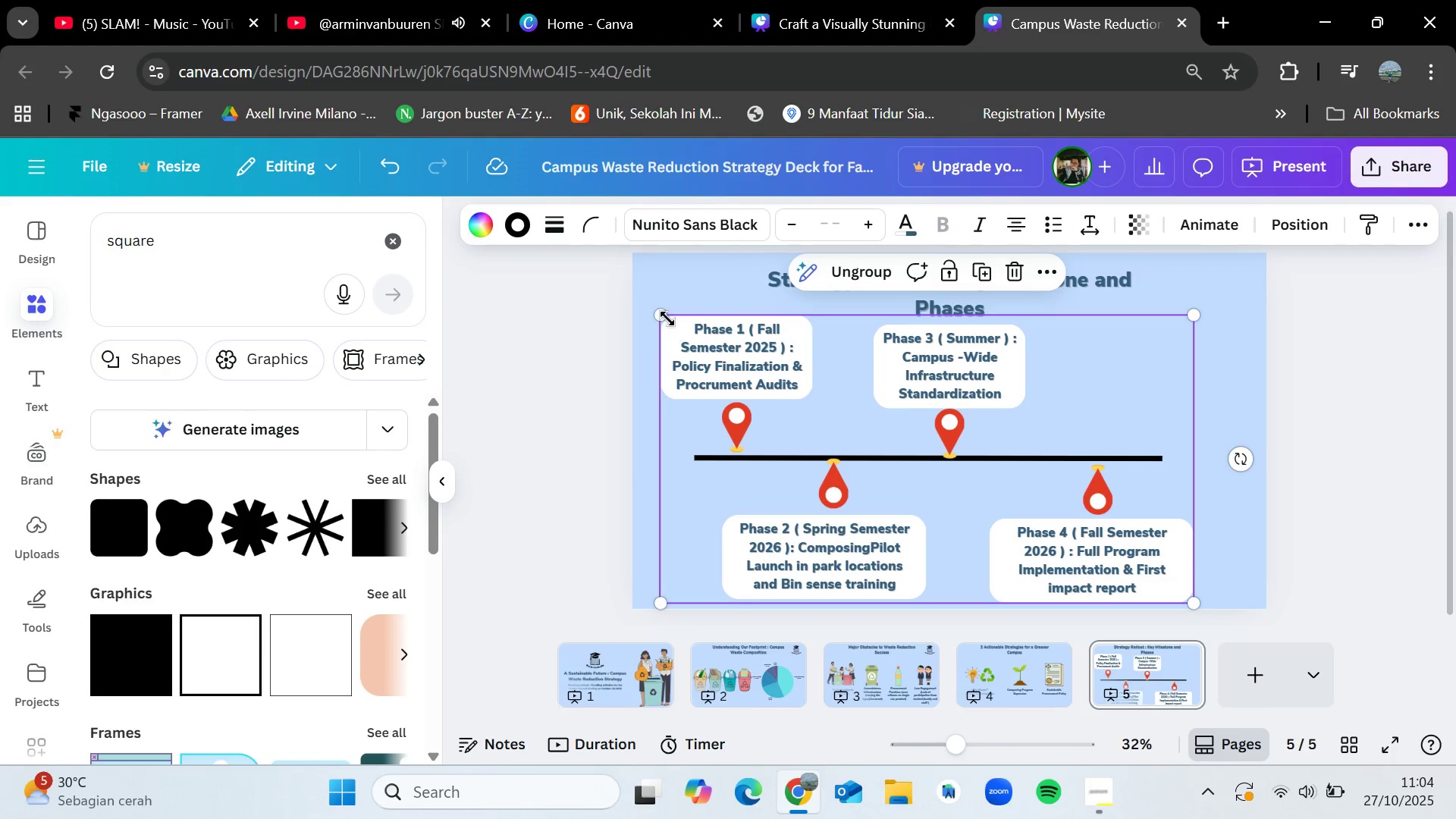 
left_click_drag(start_coordinate=[667, 318], to_coordinate=[711, 340])
 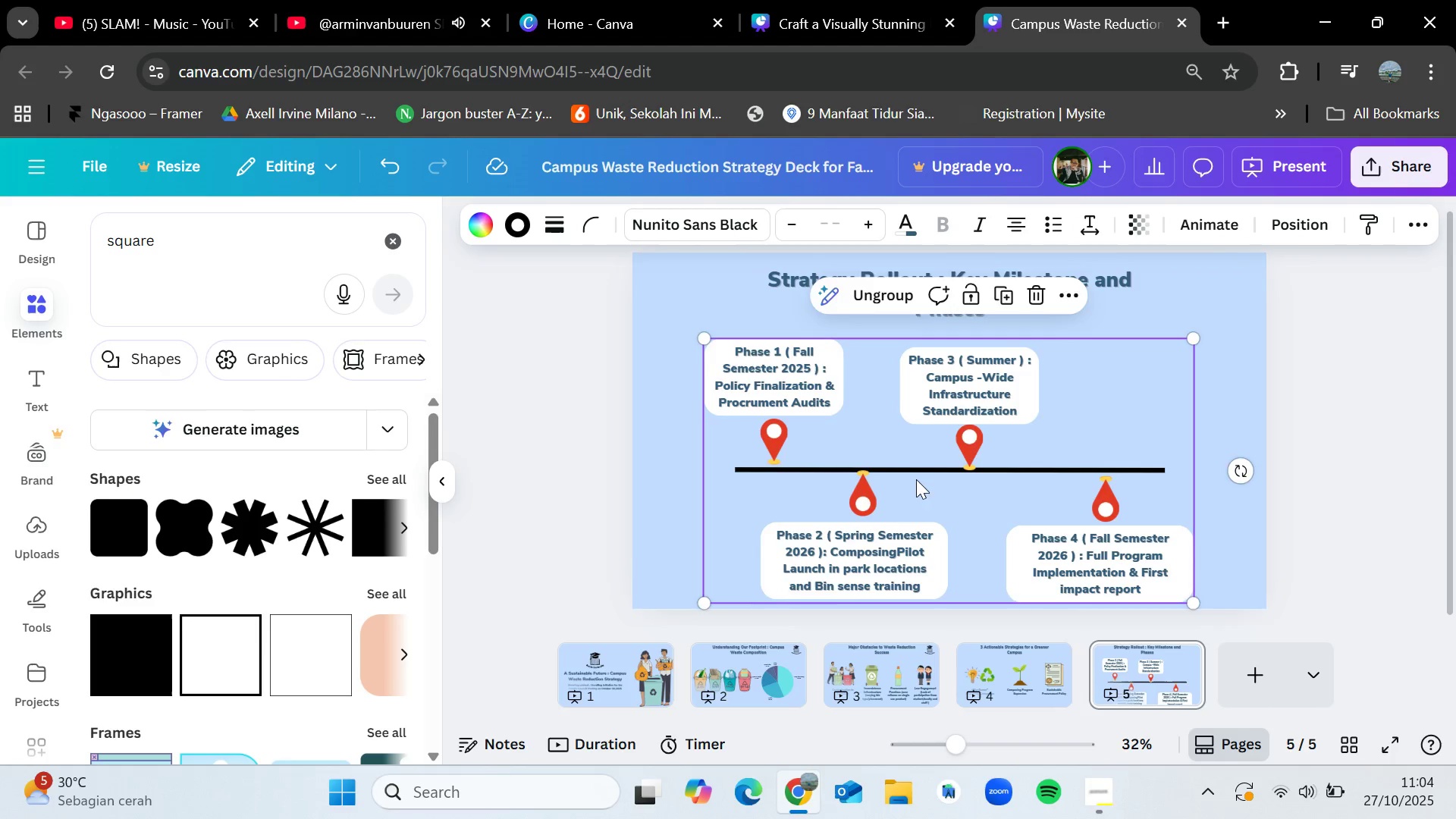 
left_click_drag(start_coordinate=[918, 479], to_coordinate=[922, 471])
 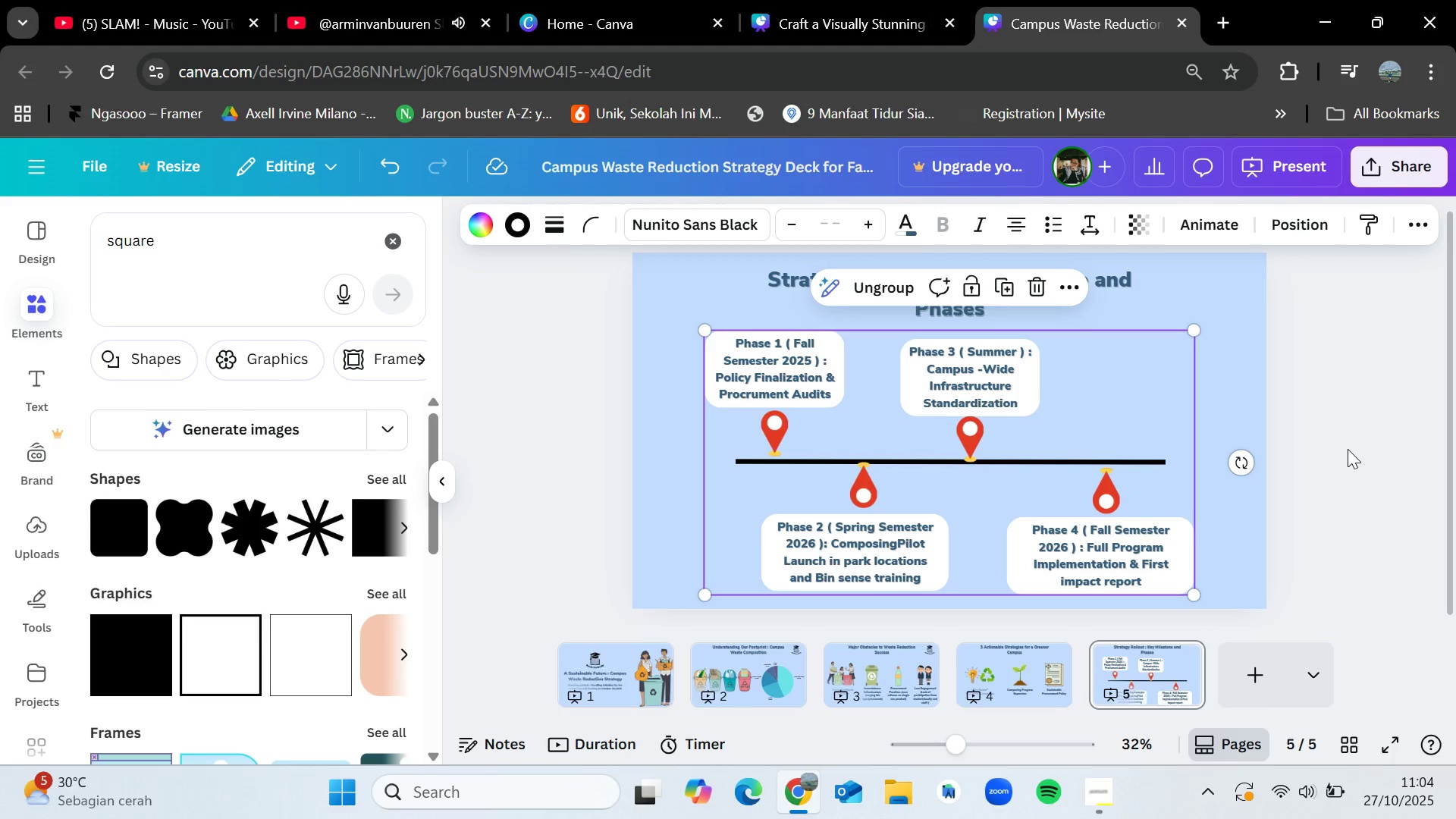 
left_click([1348, 449])
 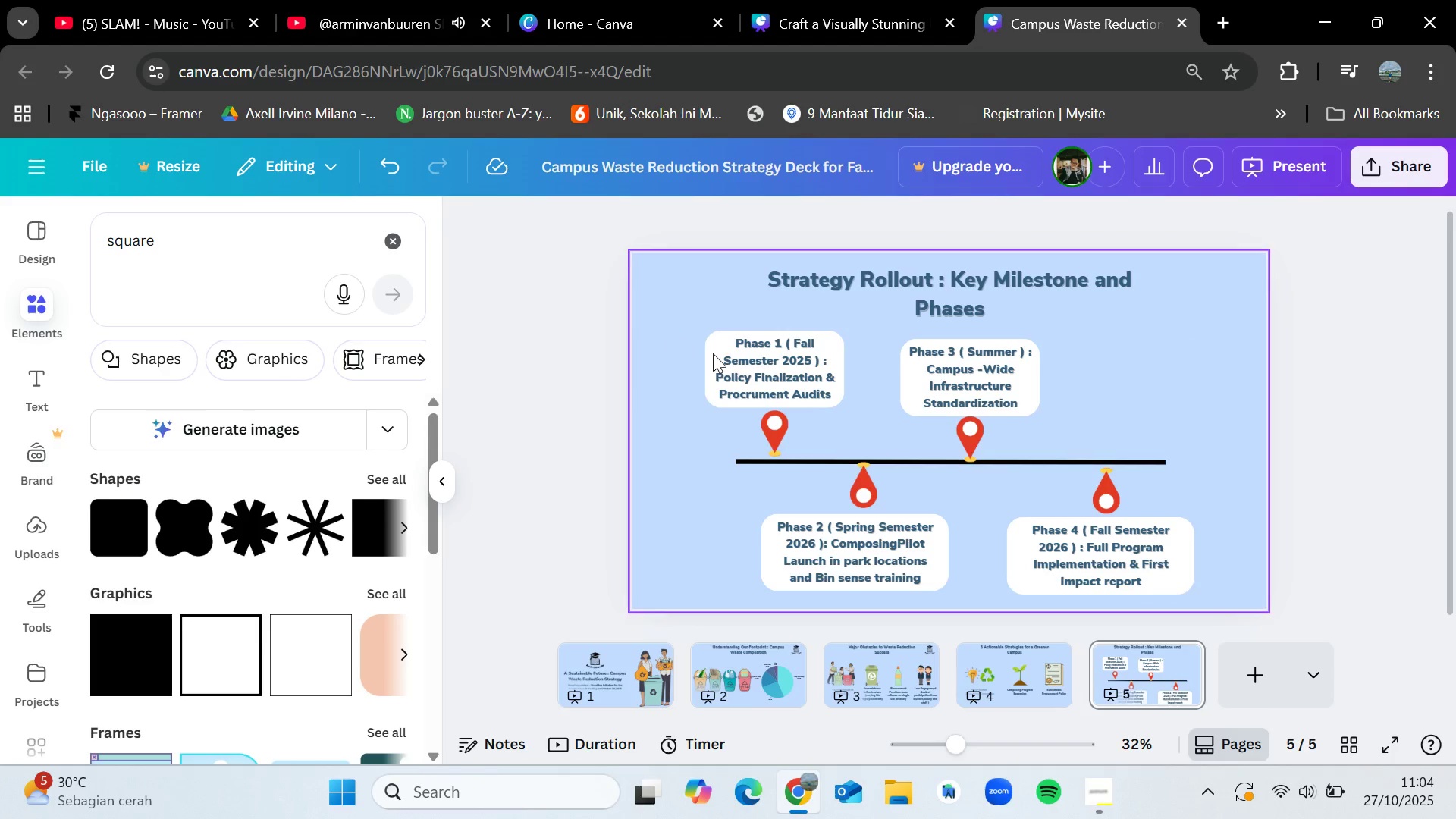 
left_click_drag(start_coordinate=[815, 395], to_coordinate=[819, 397])
 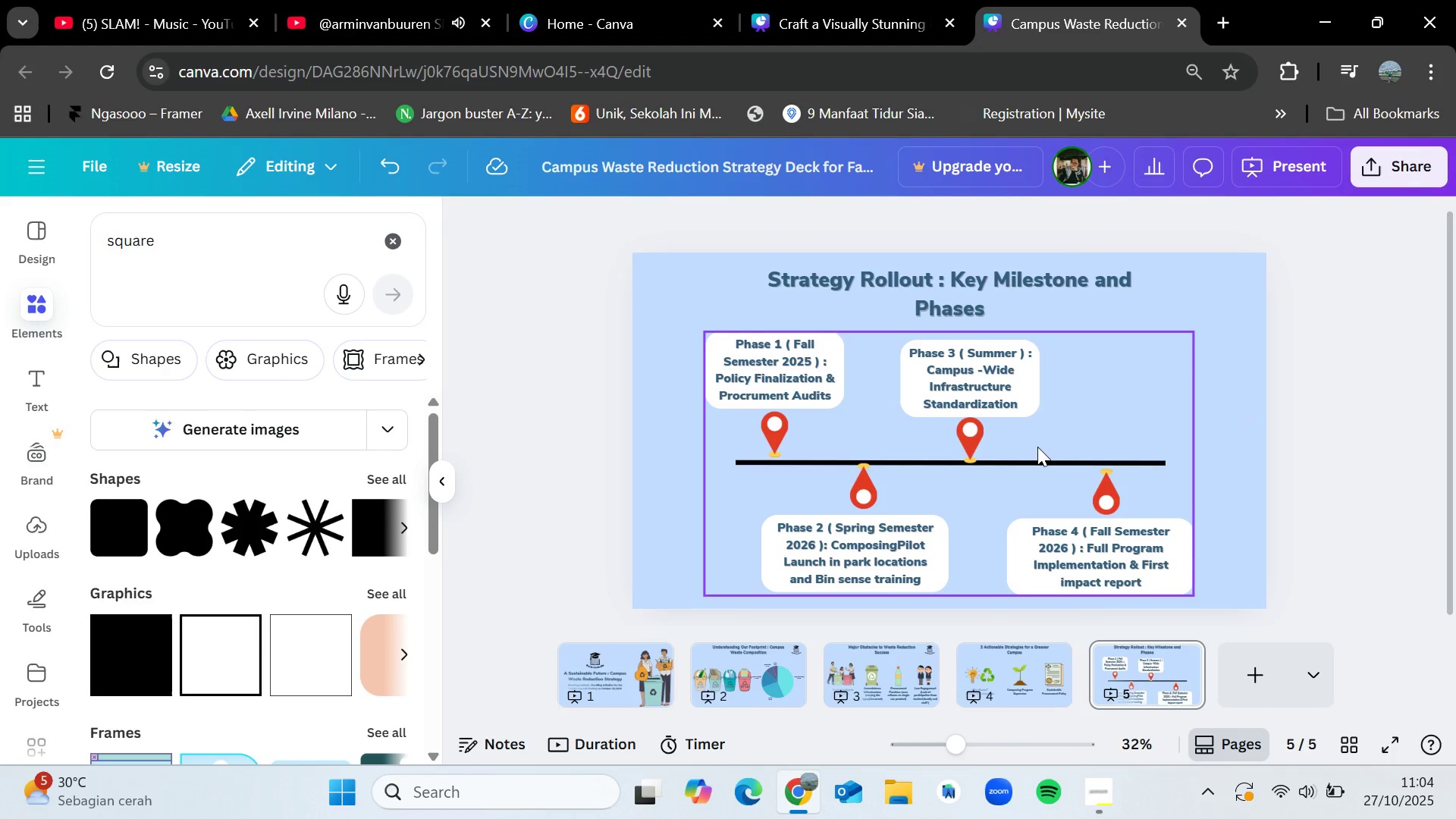 
left_click_drag(start_coordinate=[1031, 449], to_coordinate=[1035, 449])
 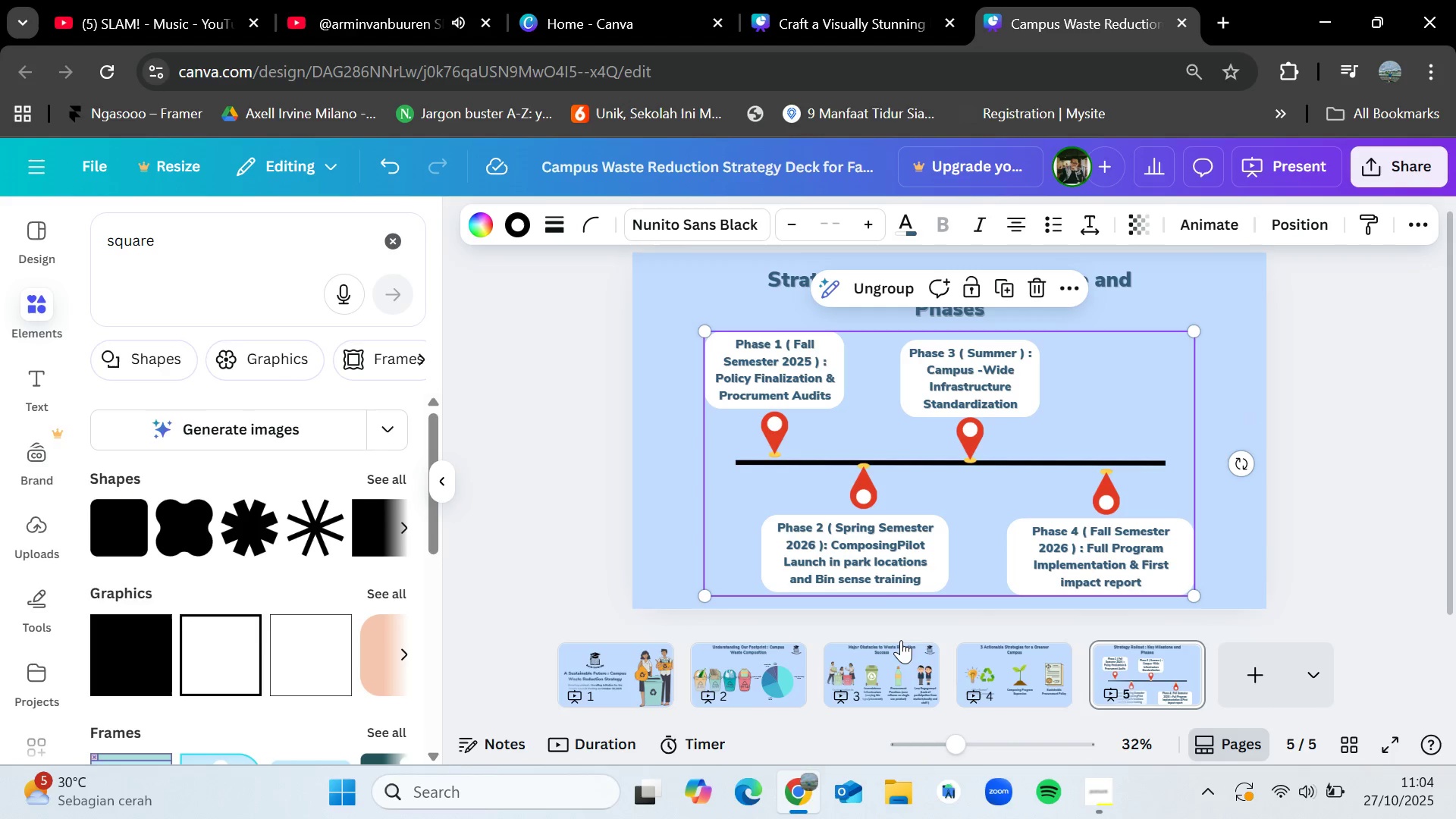 
left_click([901, 650])
 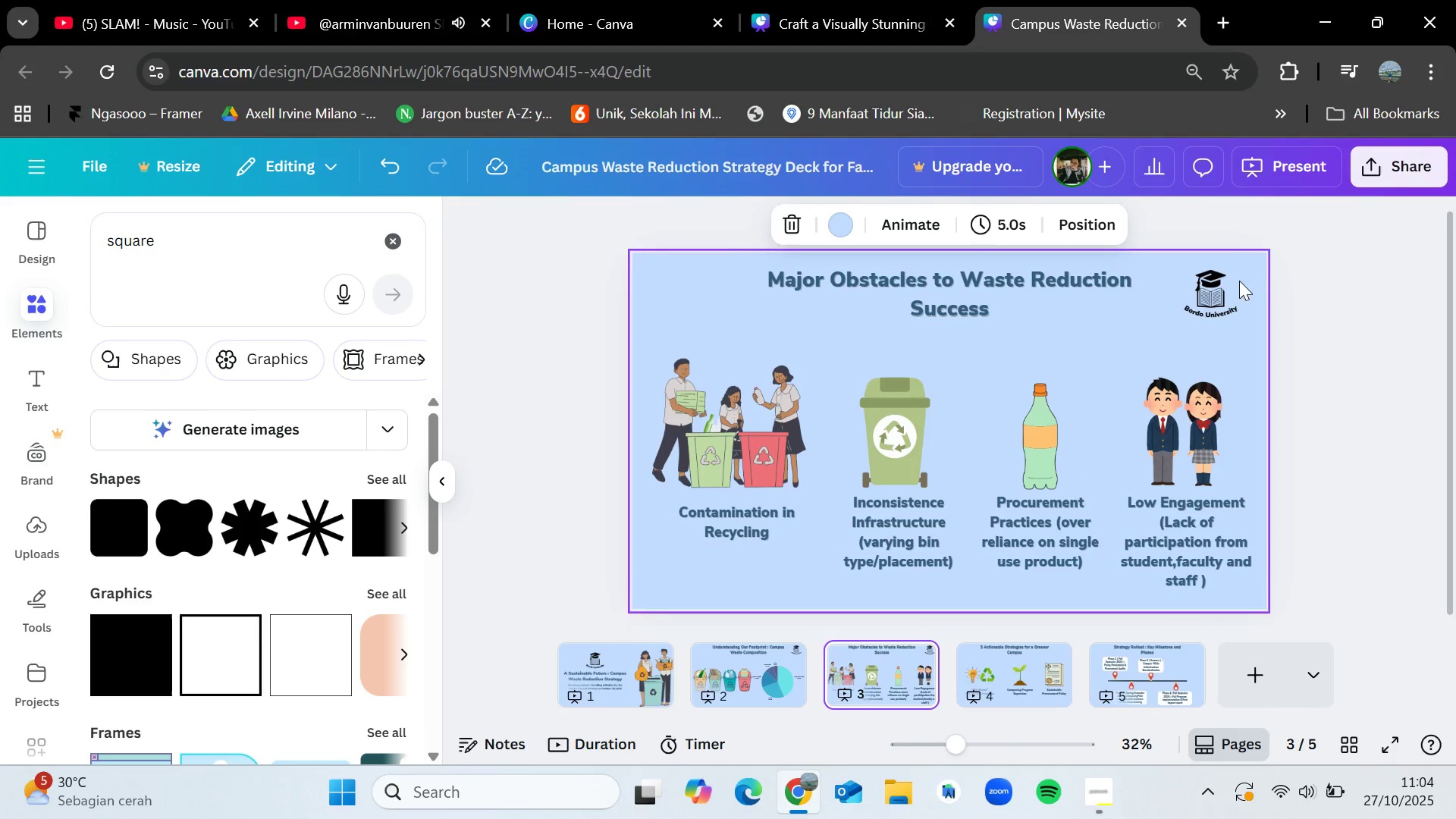 
left_click([1214, 288])
 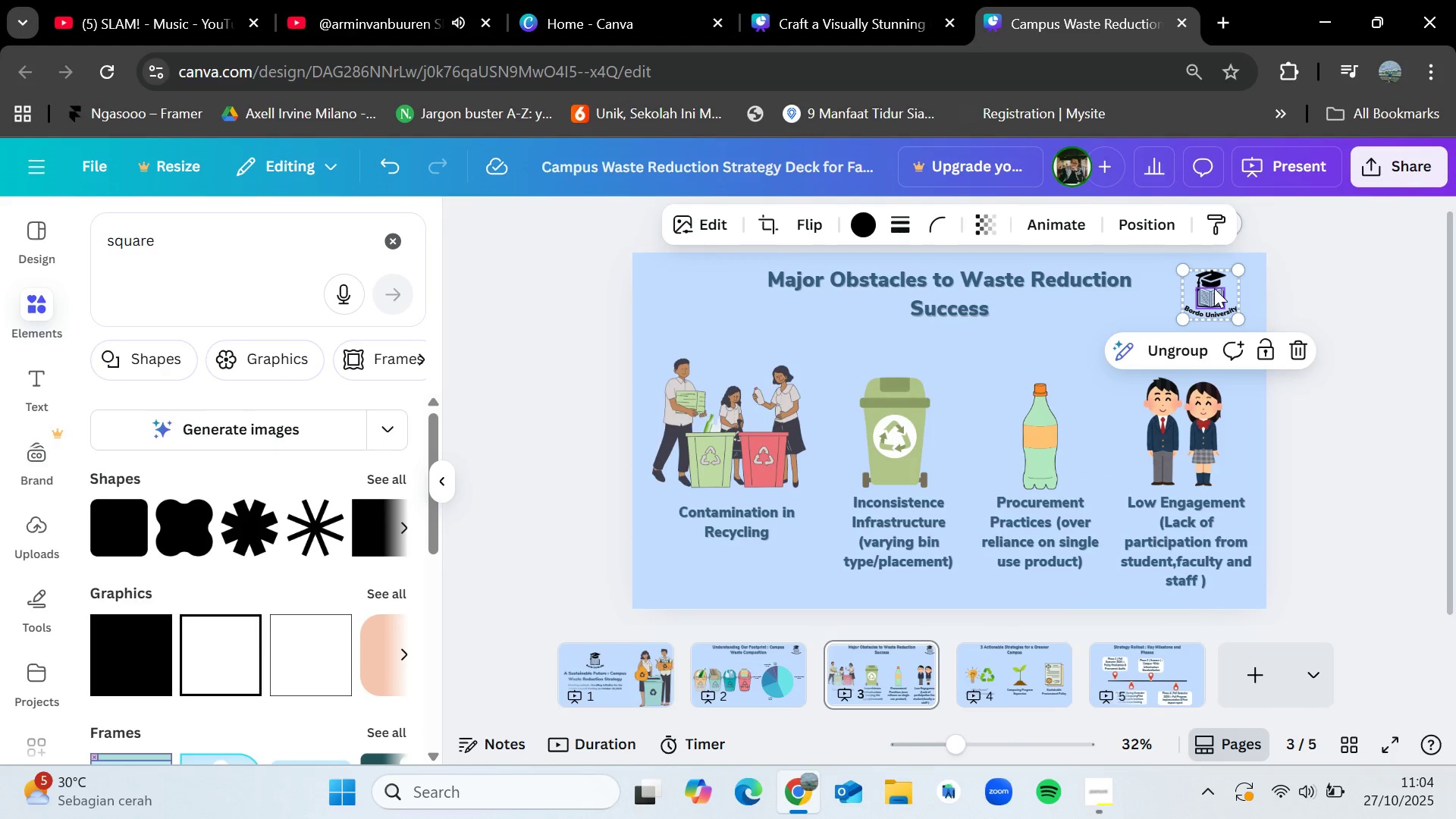 
key(Control+C)
 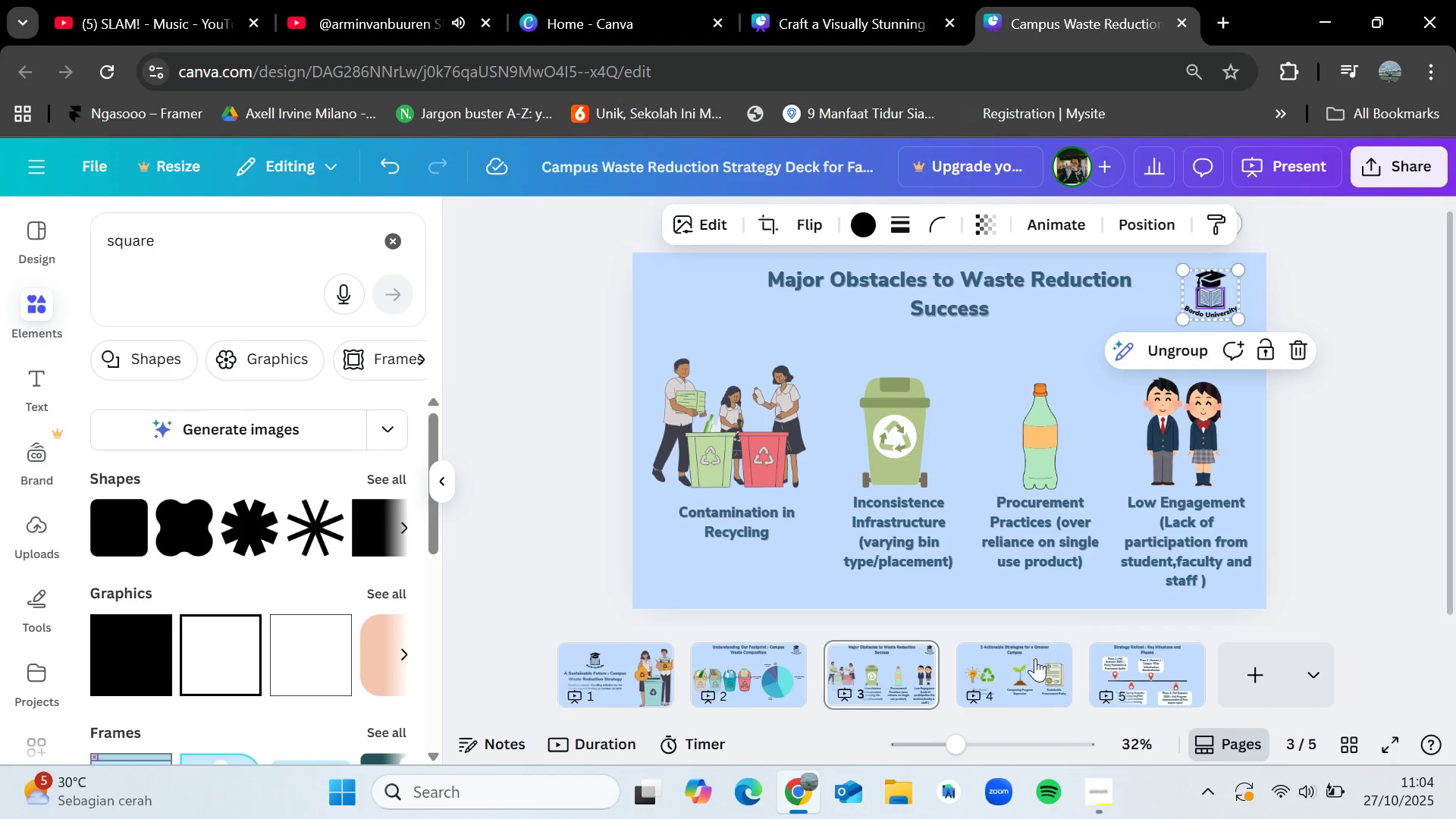 
left_click([1033, 661])
 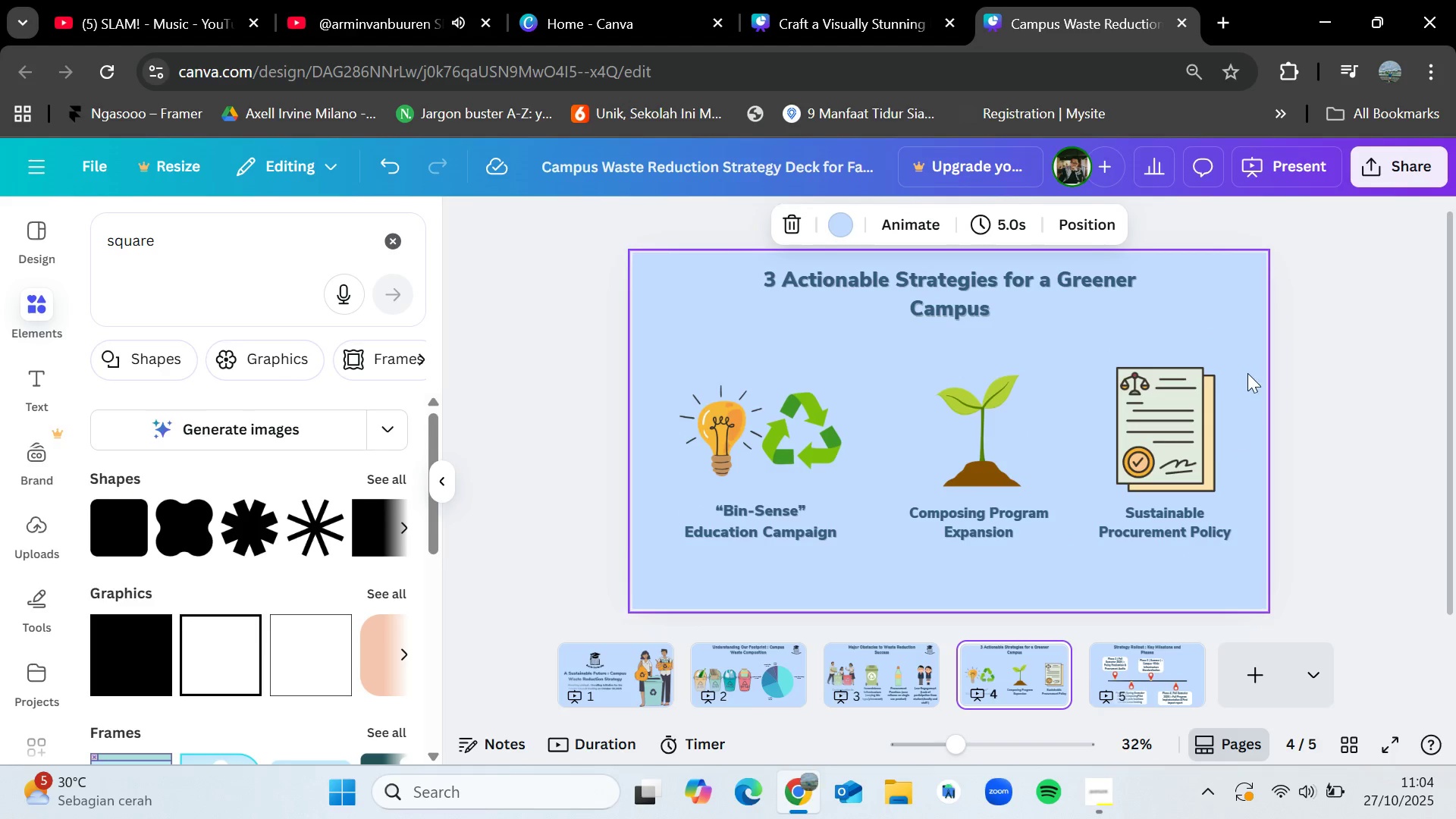 
key(Control+V)
 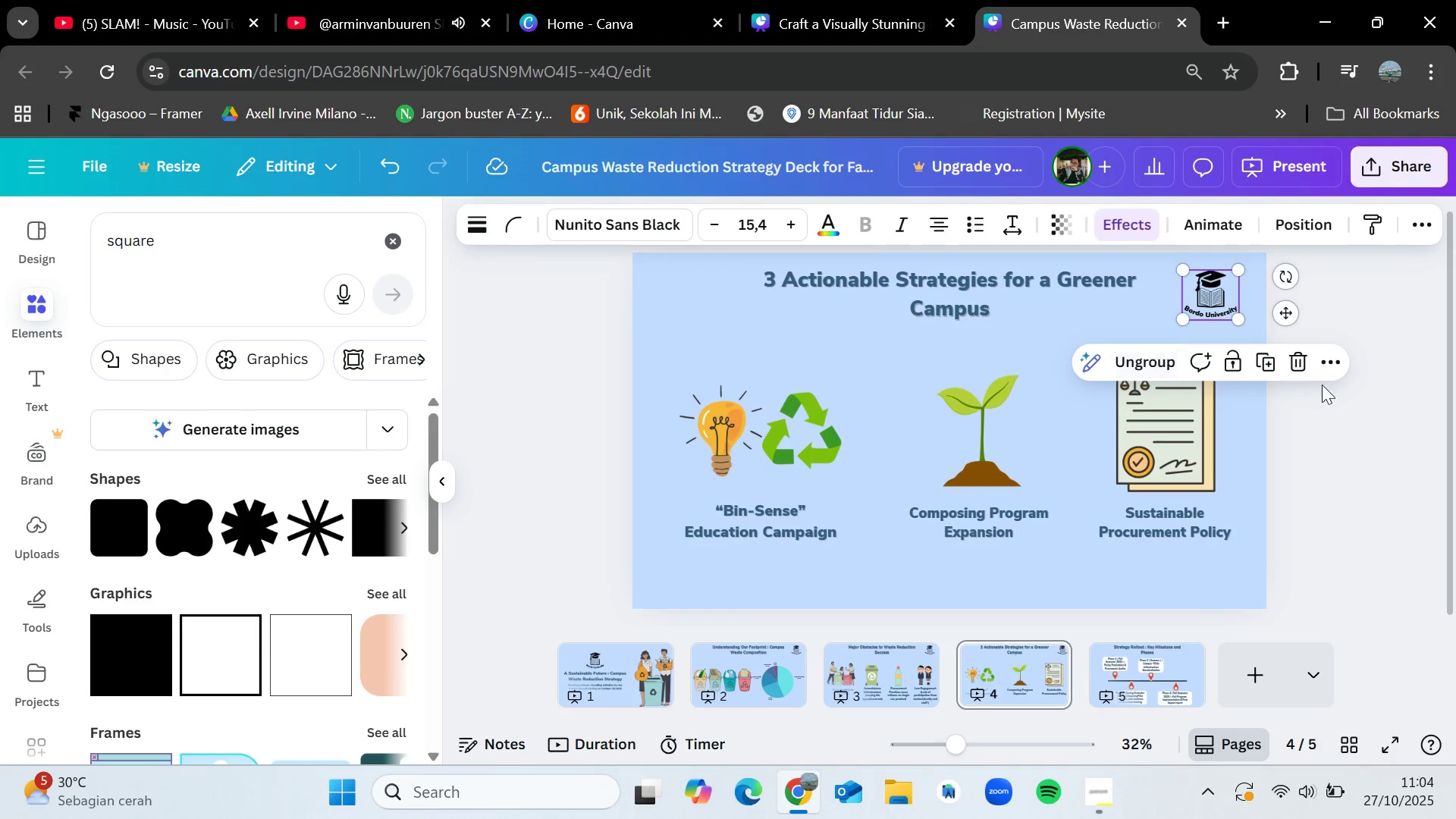 
left_click([1322, 384])
 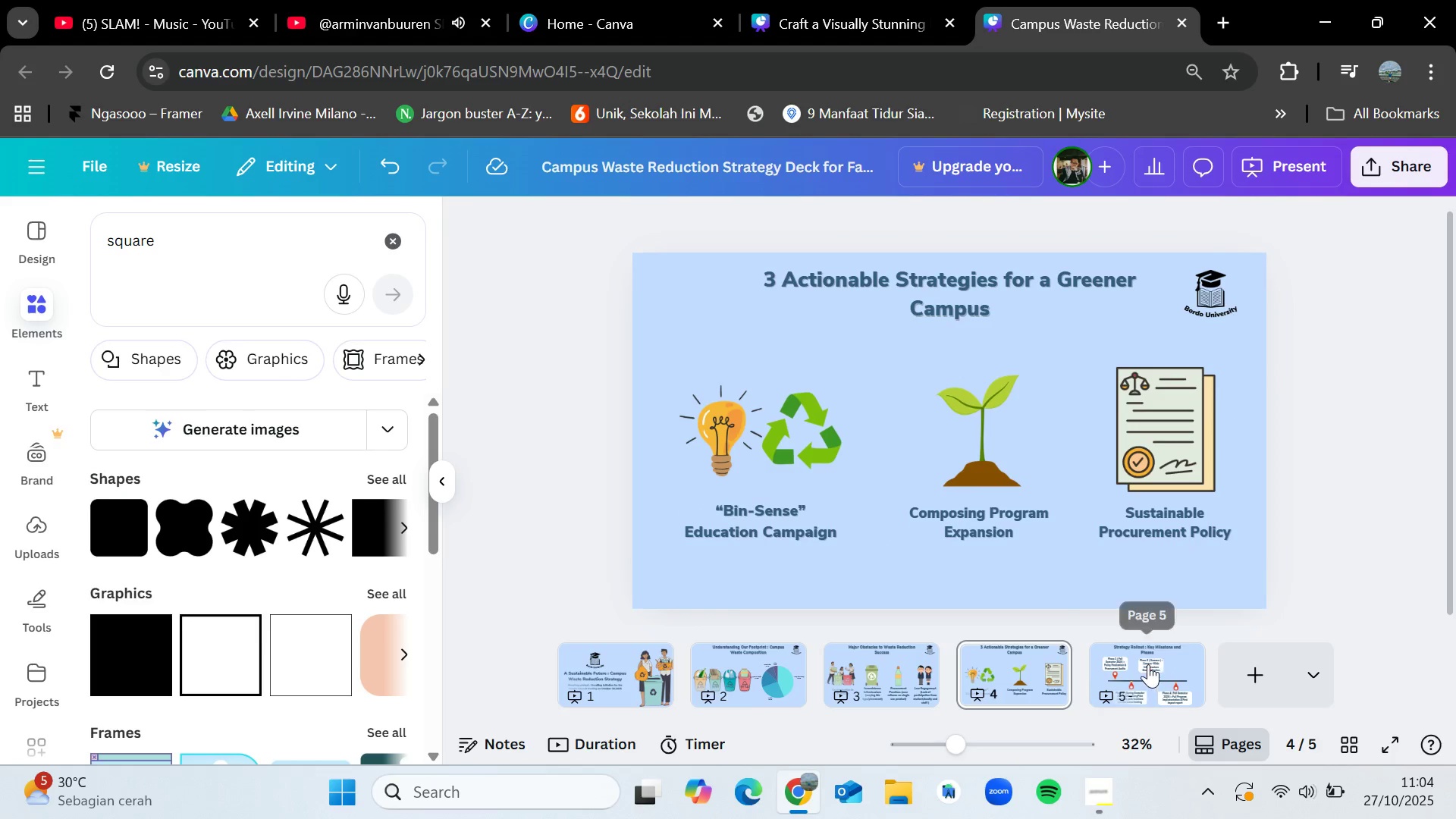 
left_click([1147, 661])
 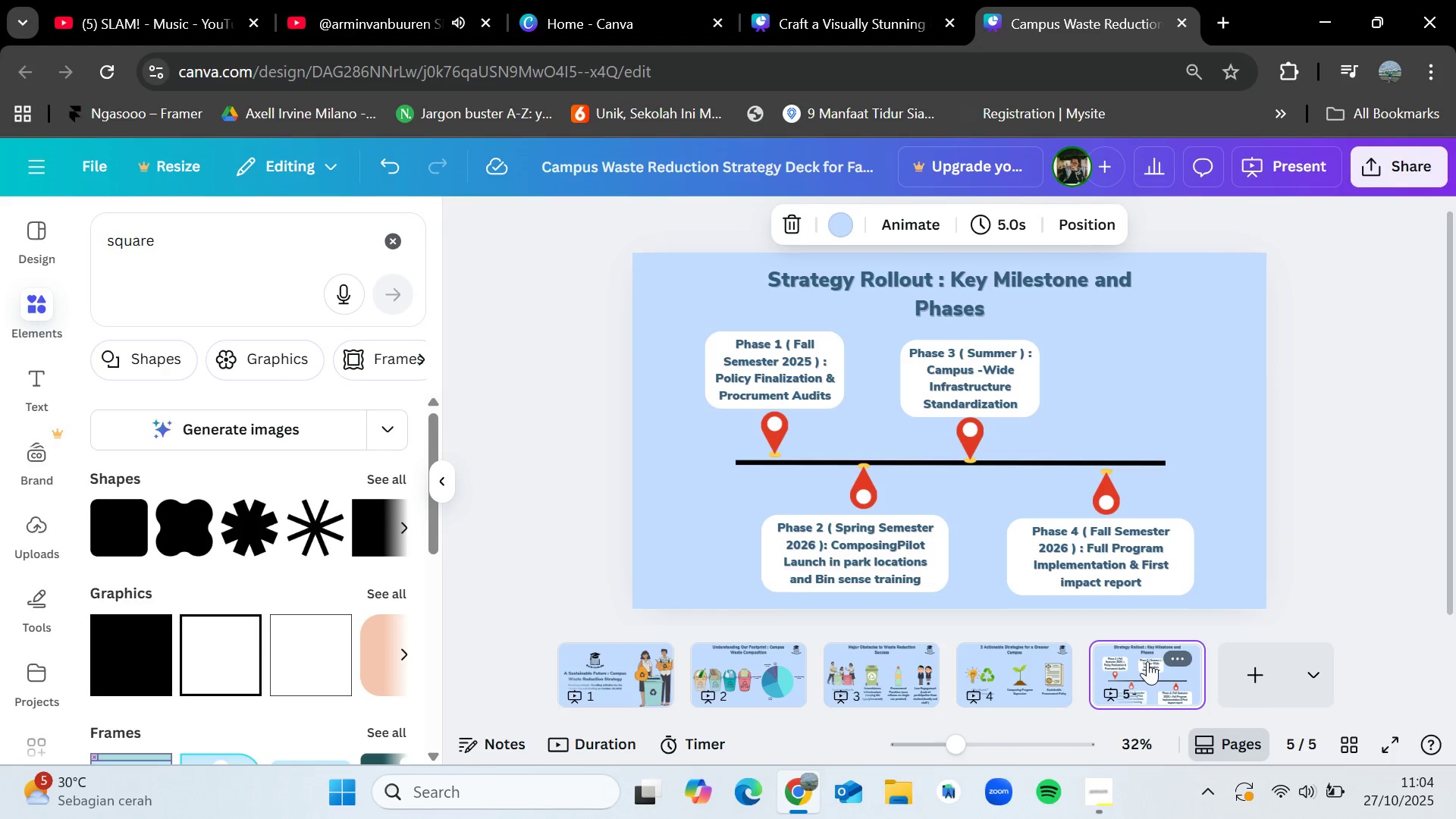 
key(Control+V)
 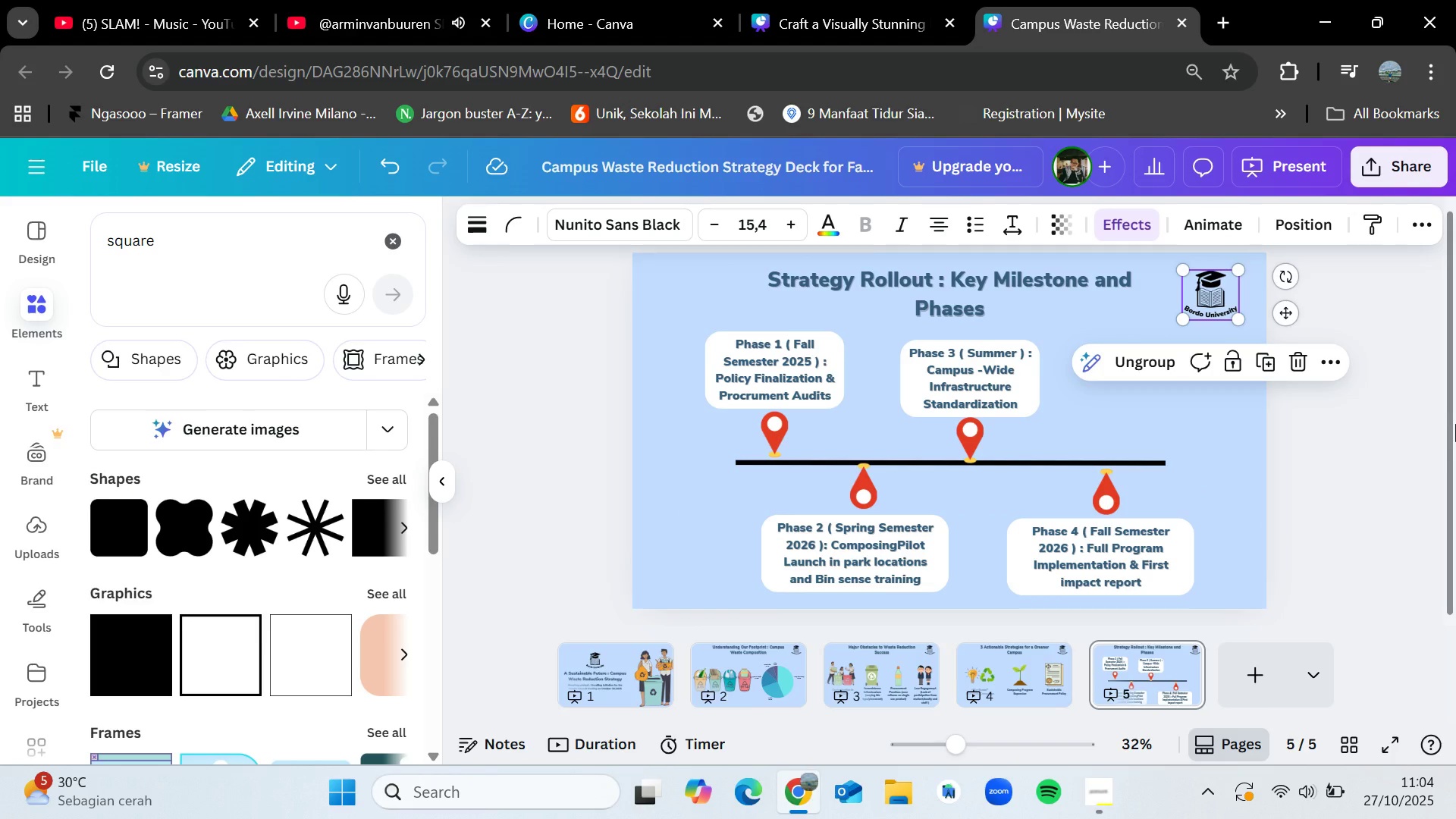 
left_click([1455, 424])
 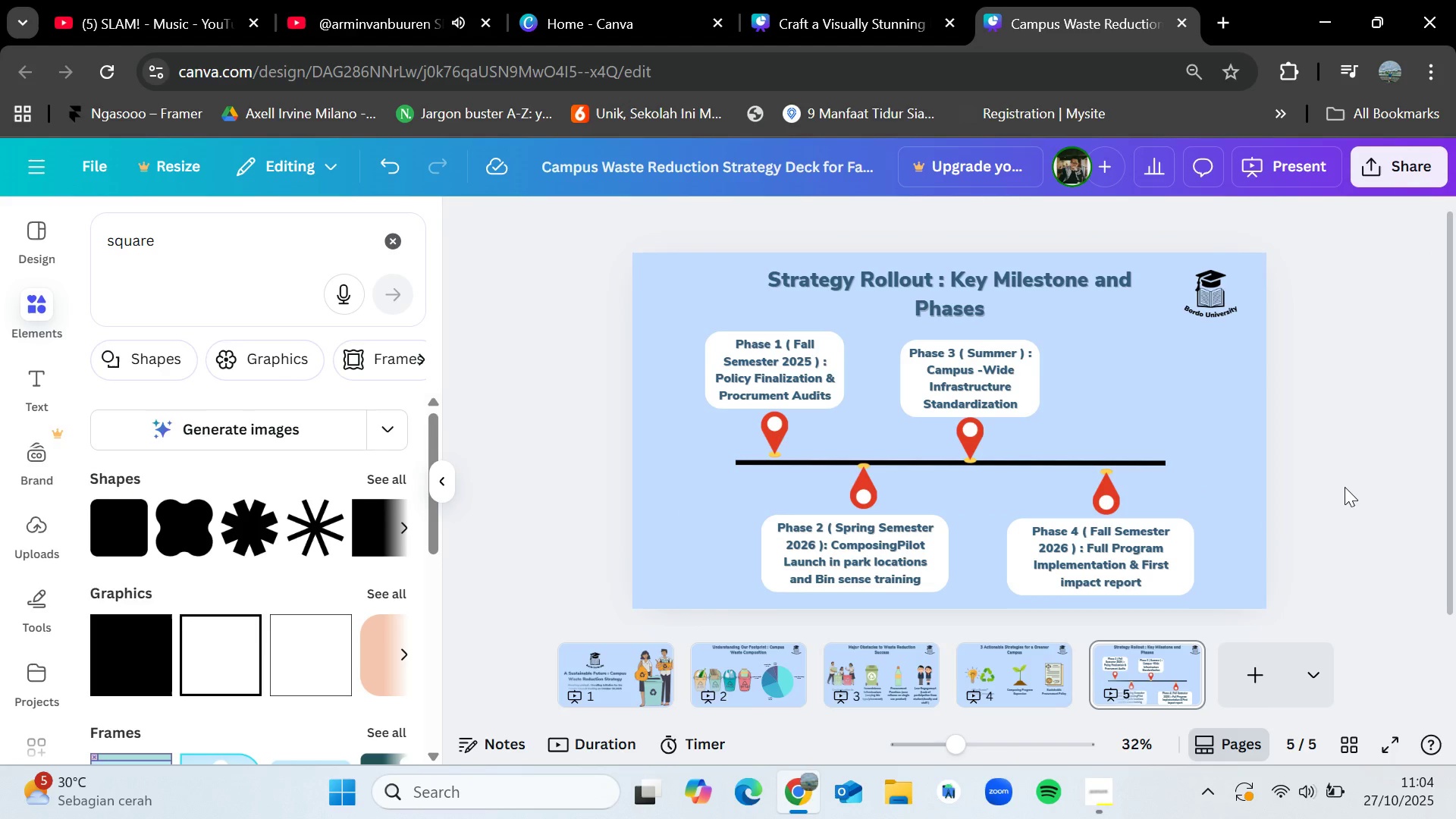 
left_click([1341, 499])
 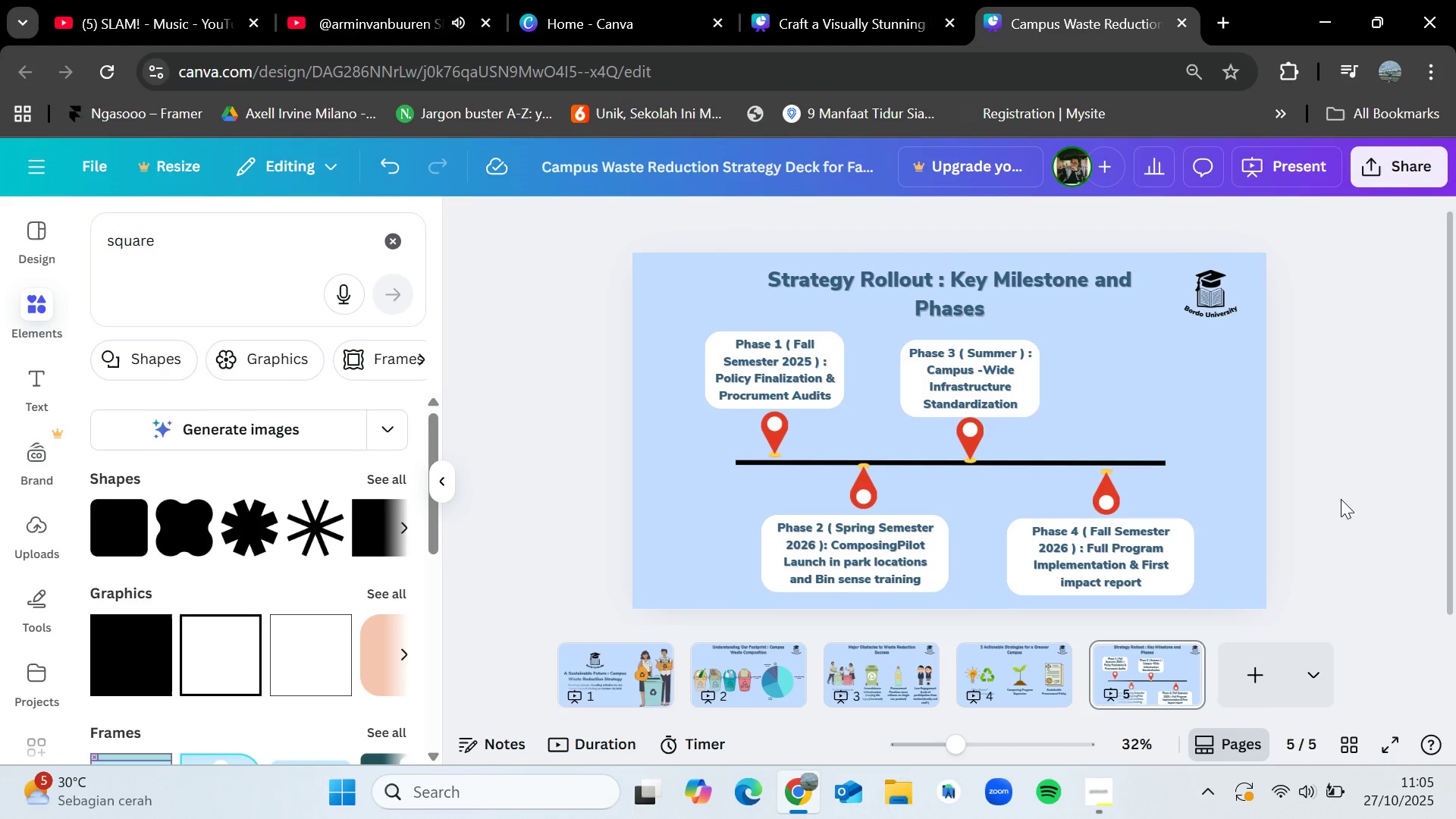 
wait(56.32)
 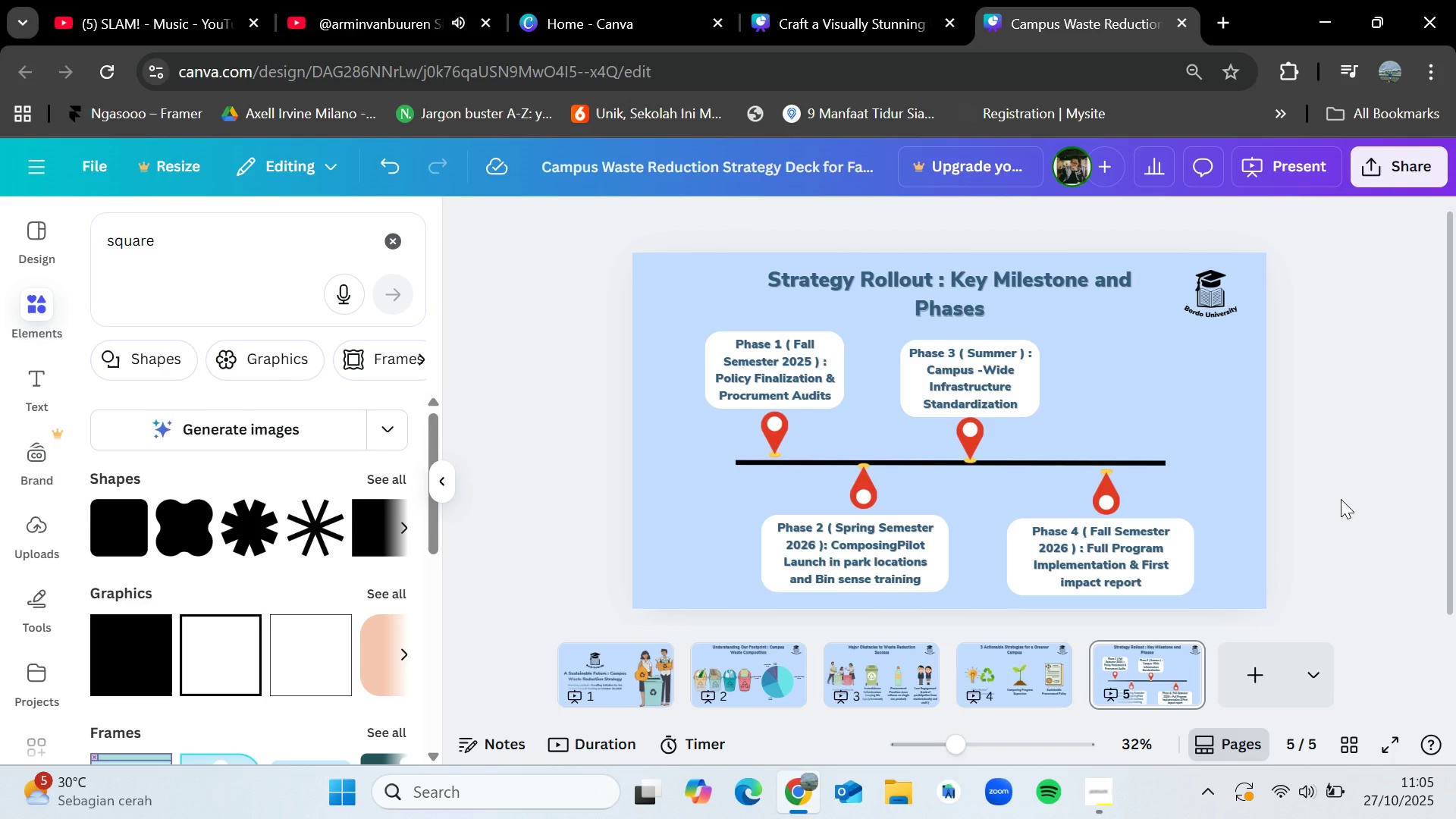 
left_click([1275, 660])
 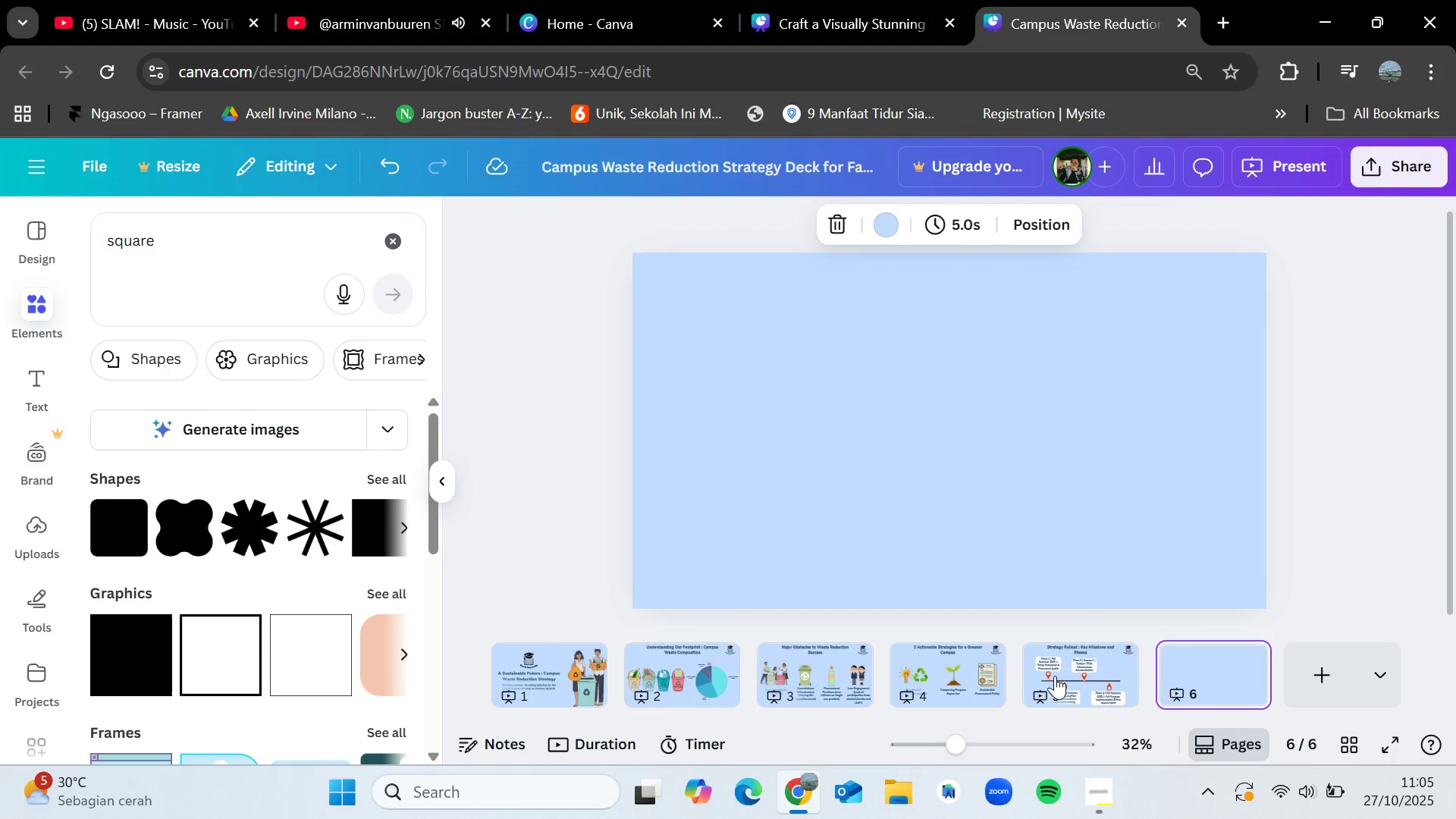 
left_click([1056, 676])
 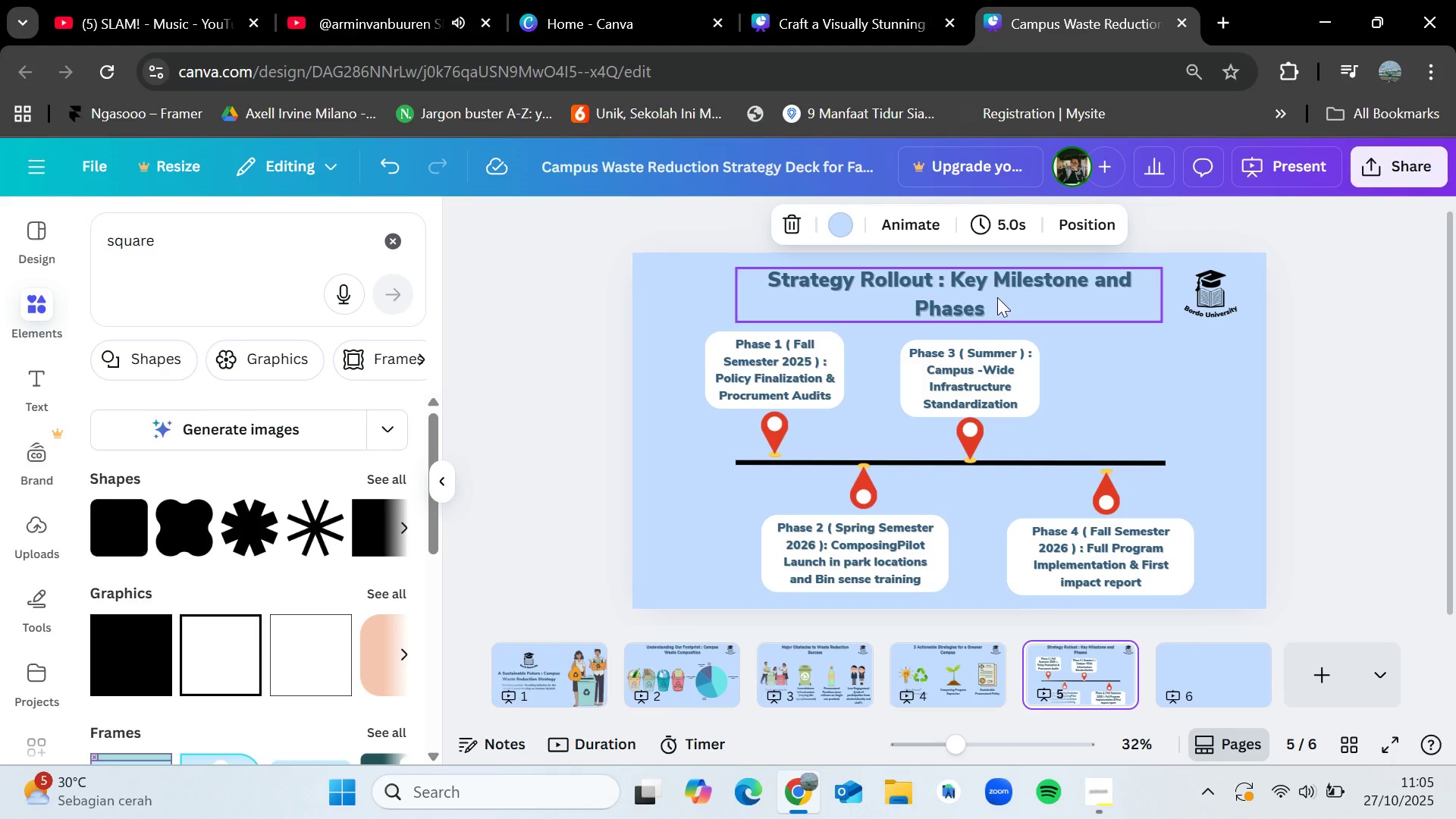 
left_click([996, 296])
 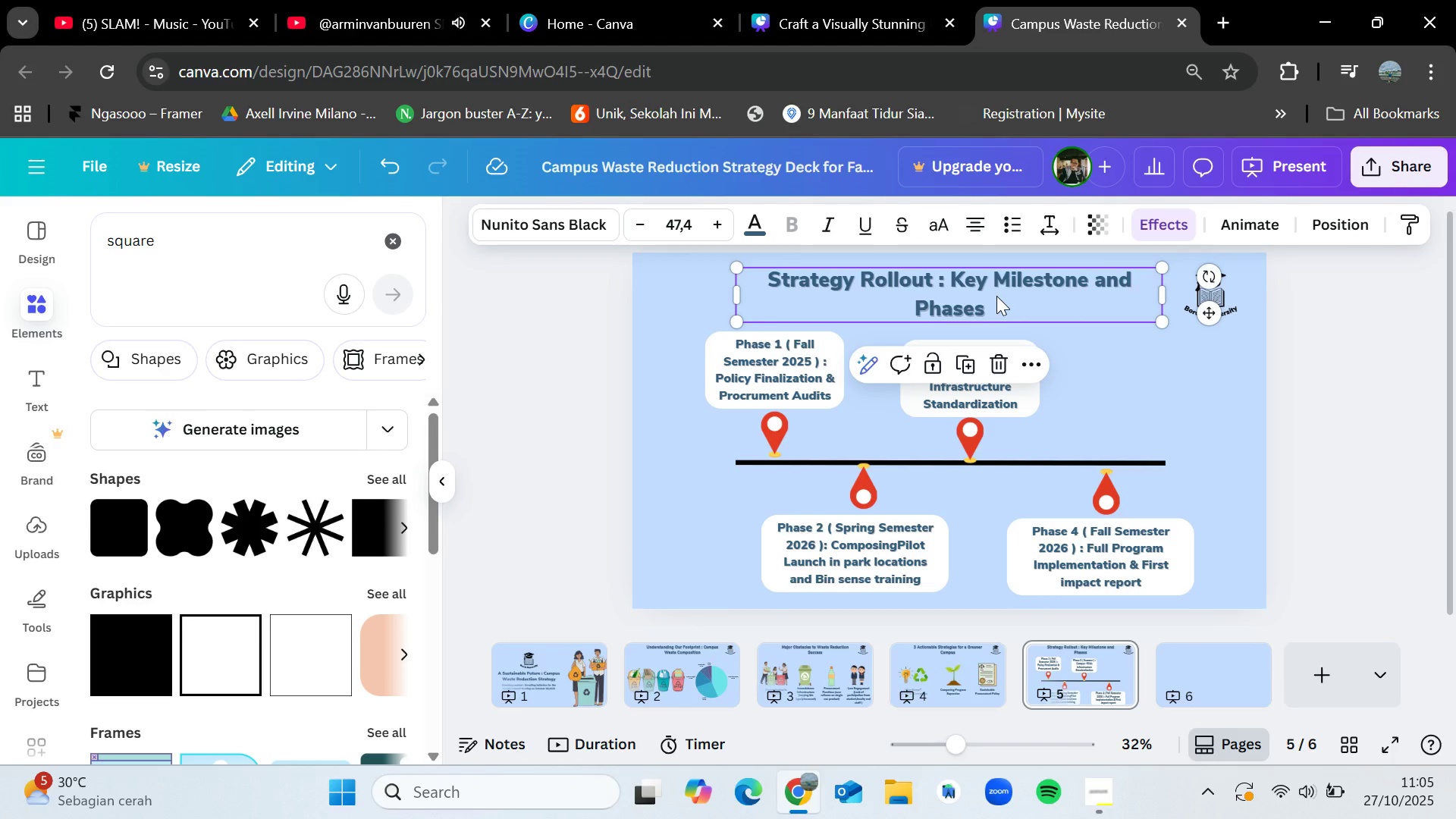 
key(Control+C)
 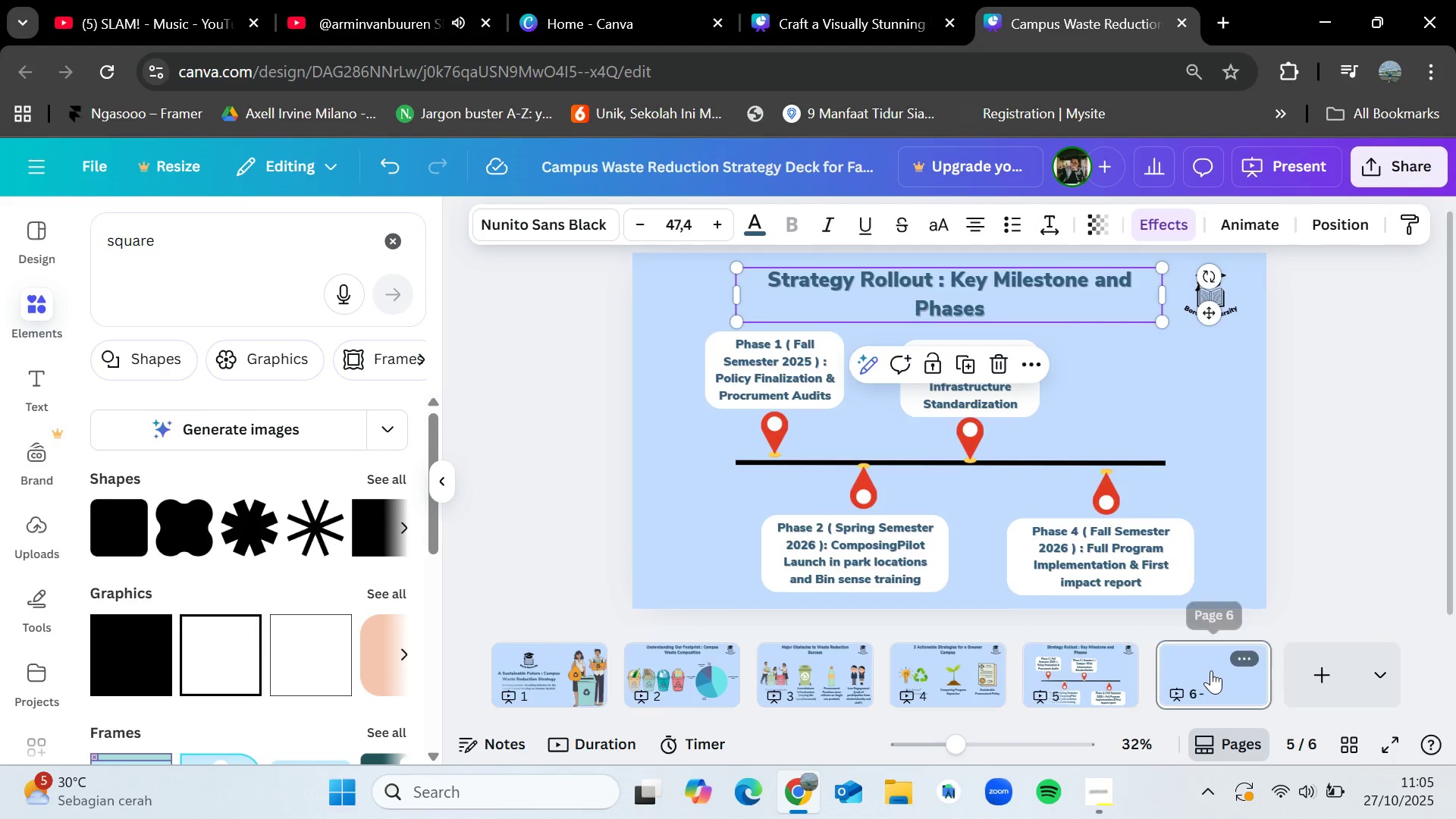 
key(Control+V)
 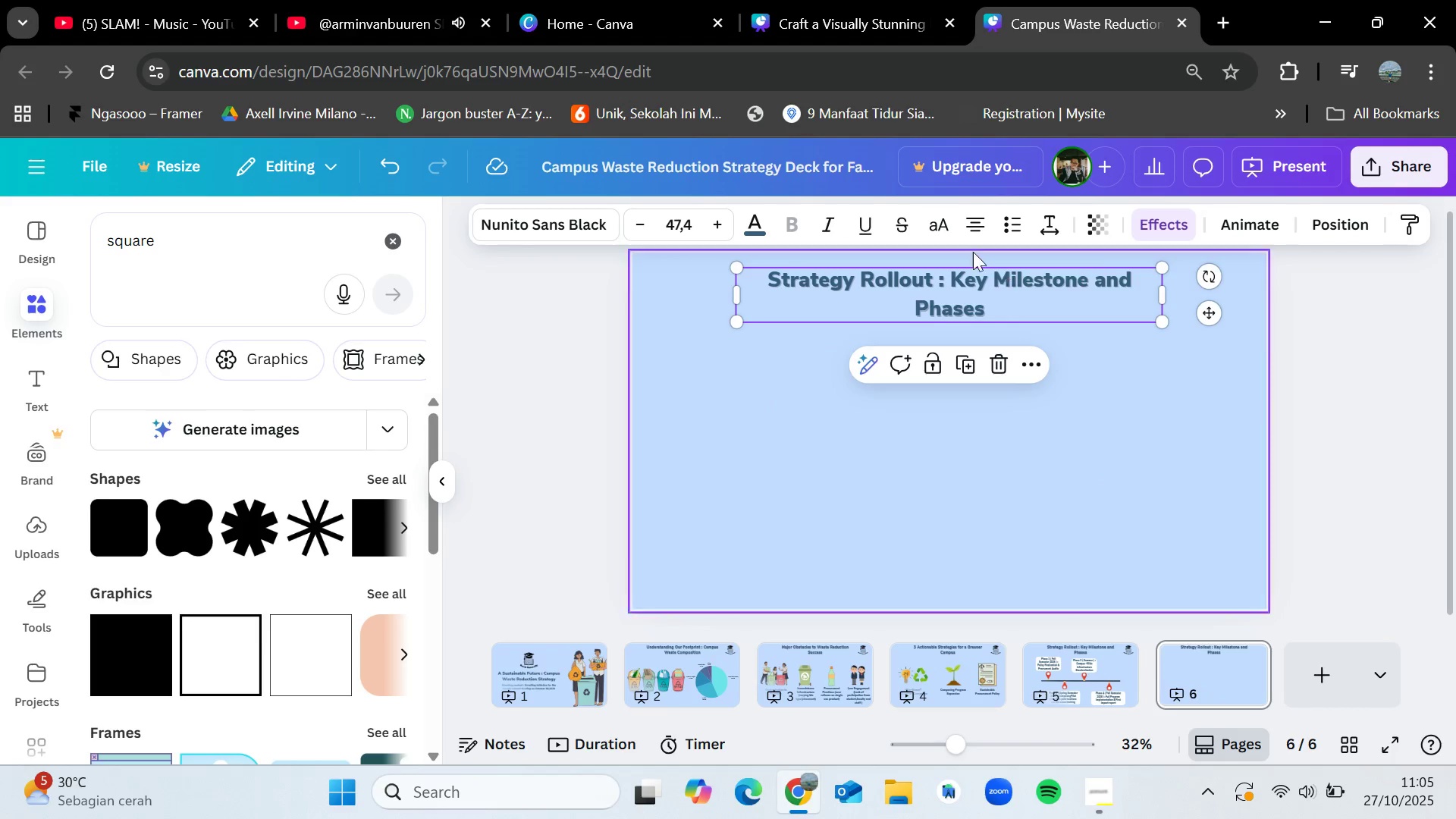 
double_click([952, 287])
 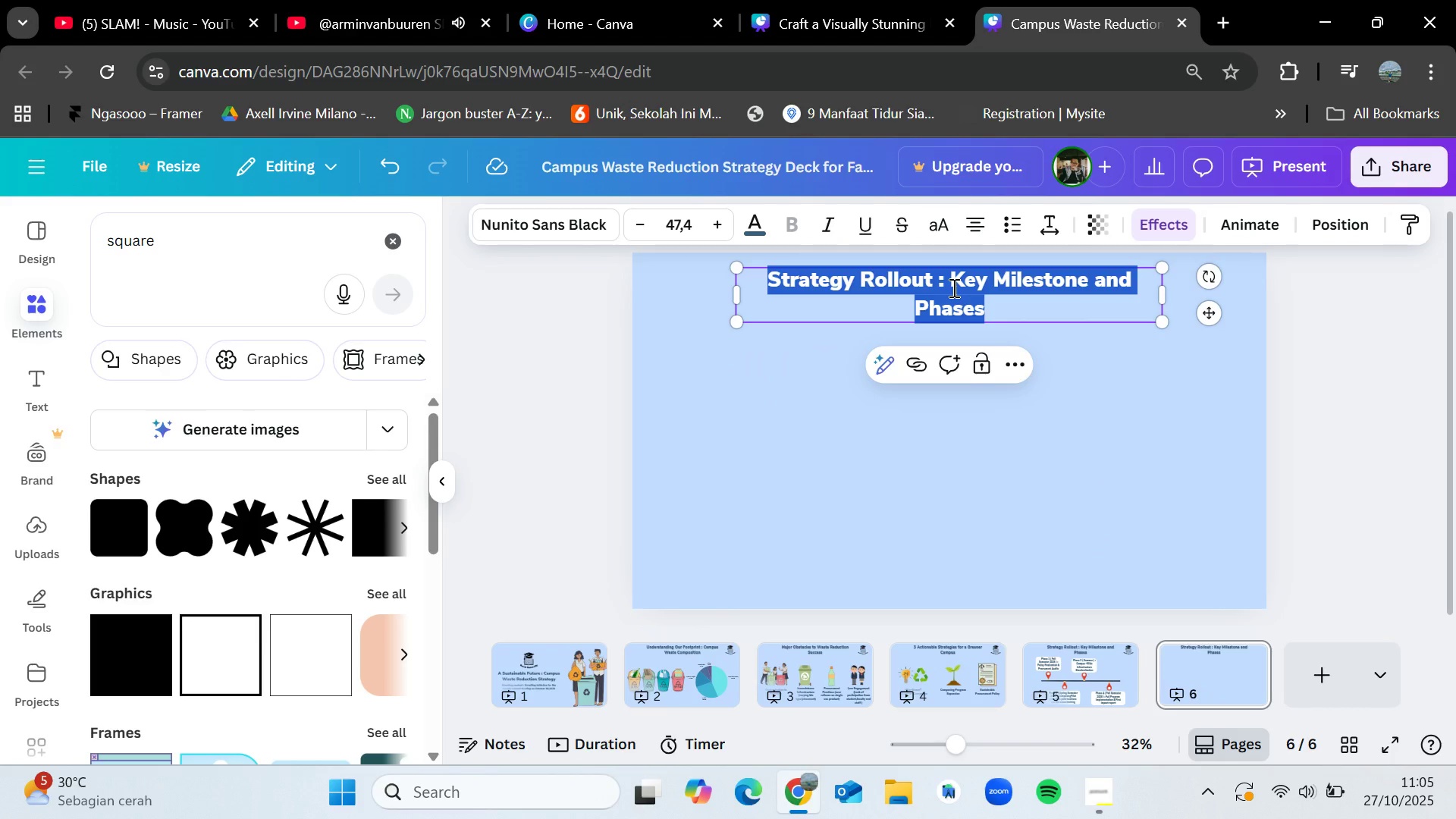 
key(Backspace)
type(Who drives Success ?)
 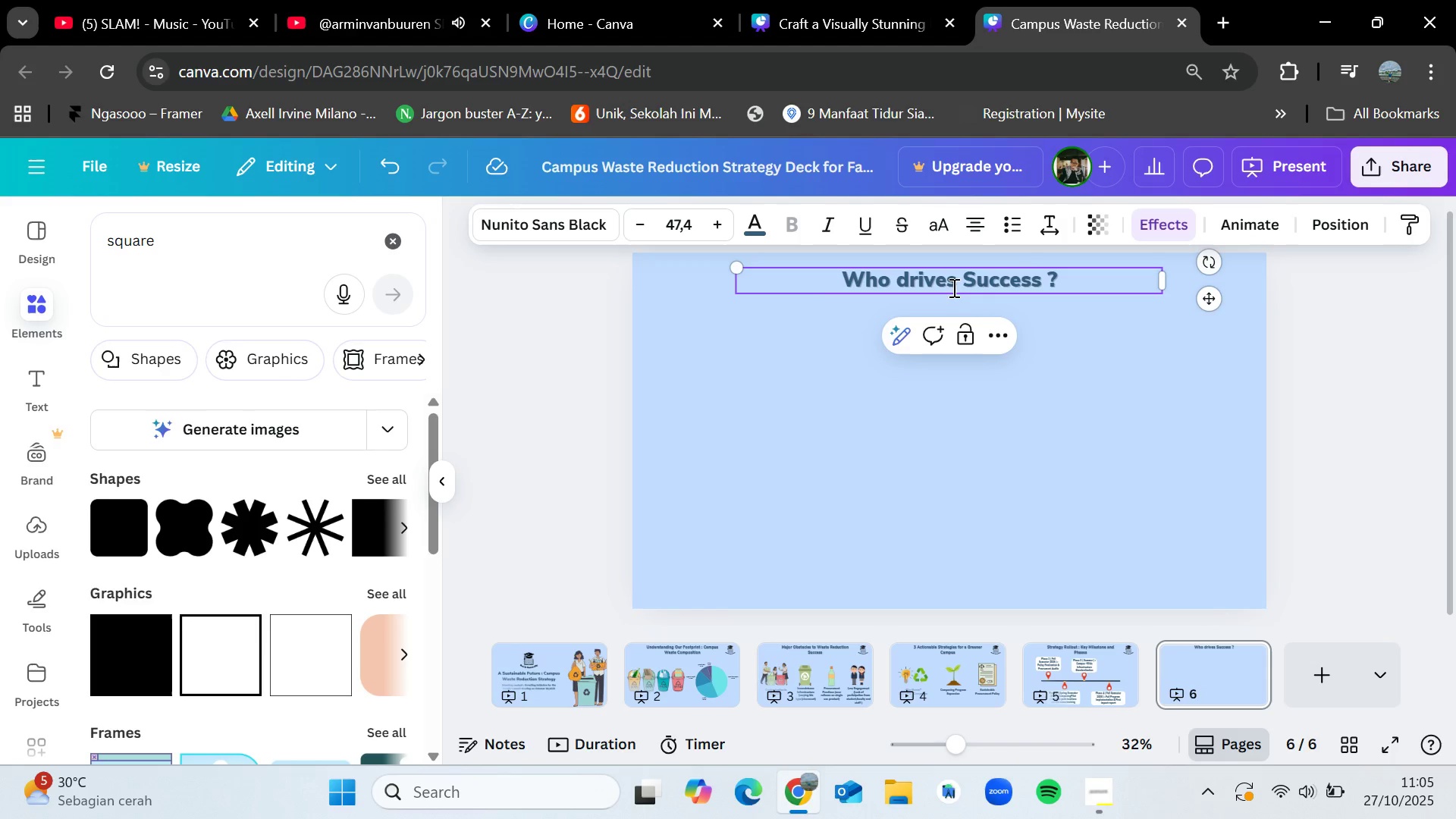 
type( Stakeholder Roles ad)
key(Backspace)
type(nd Involment)
key(Backspace)
key(Backspace)
key(Backspace)
key(Backspace)
type(vement)
 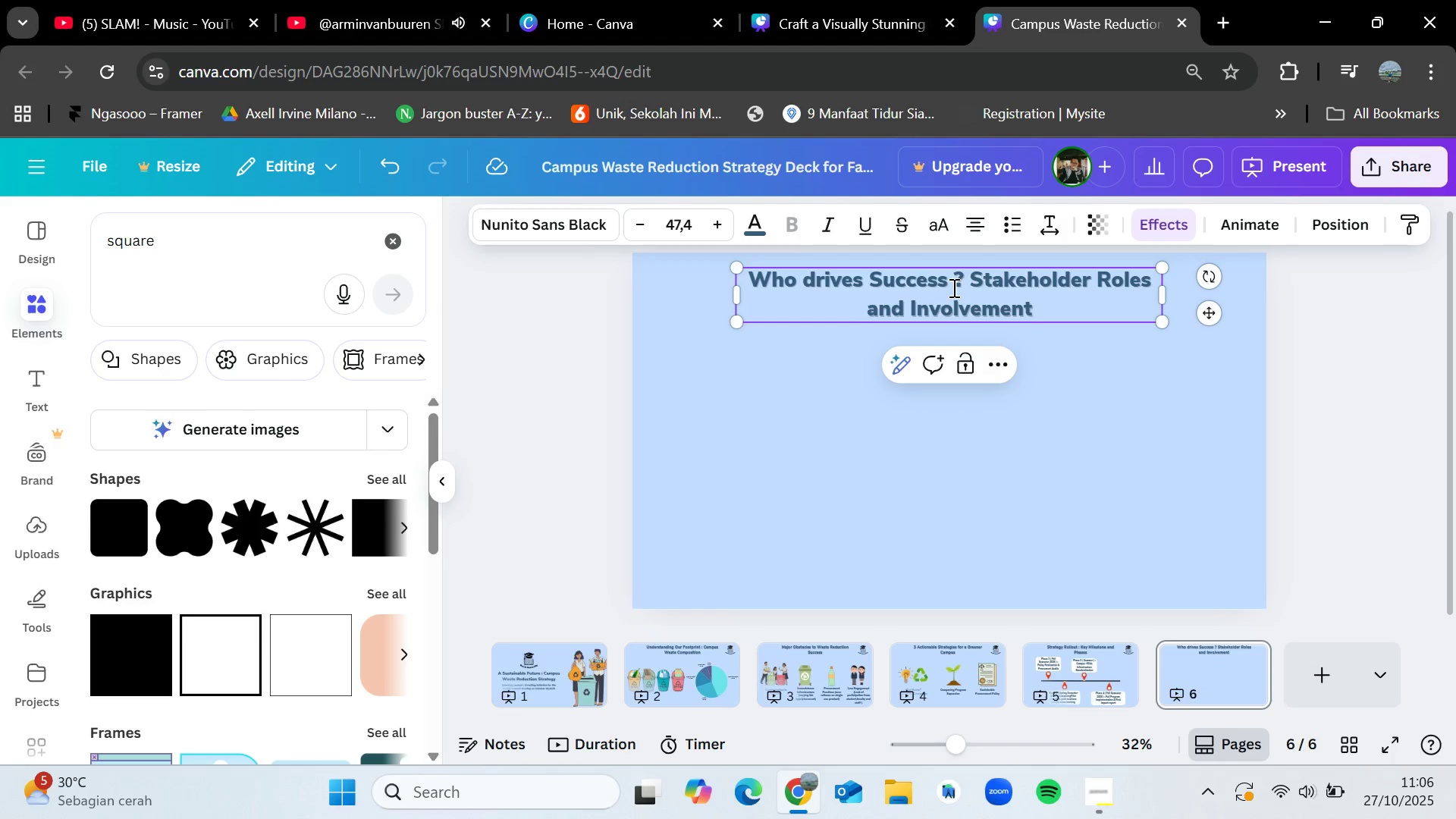 
left_click([1384, 394])
 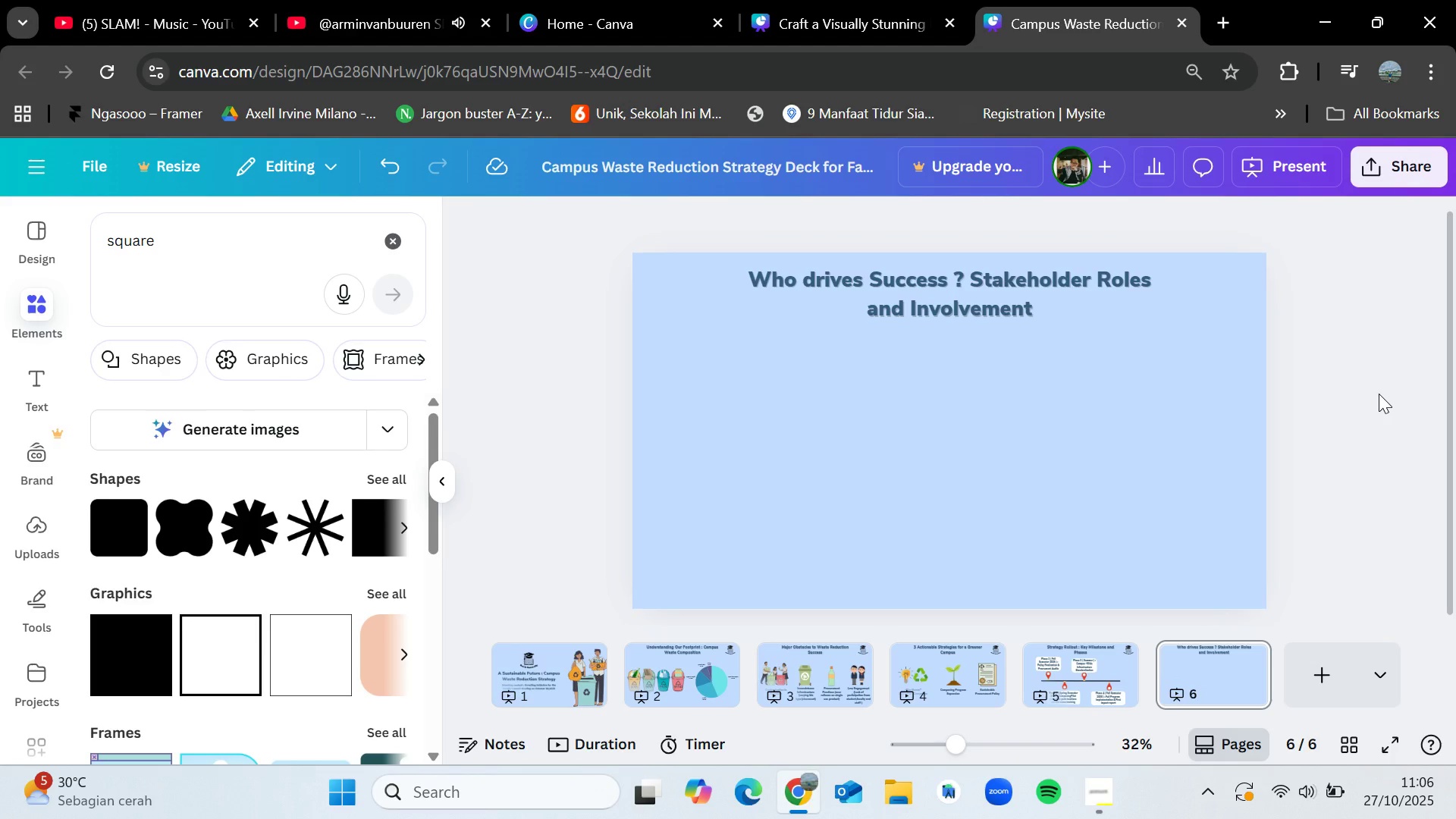 
wait(6.65)
 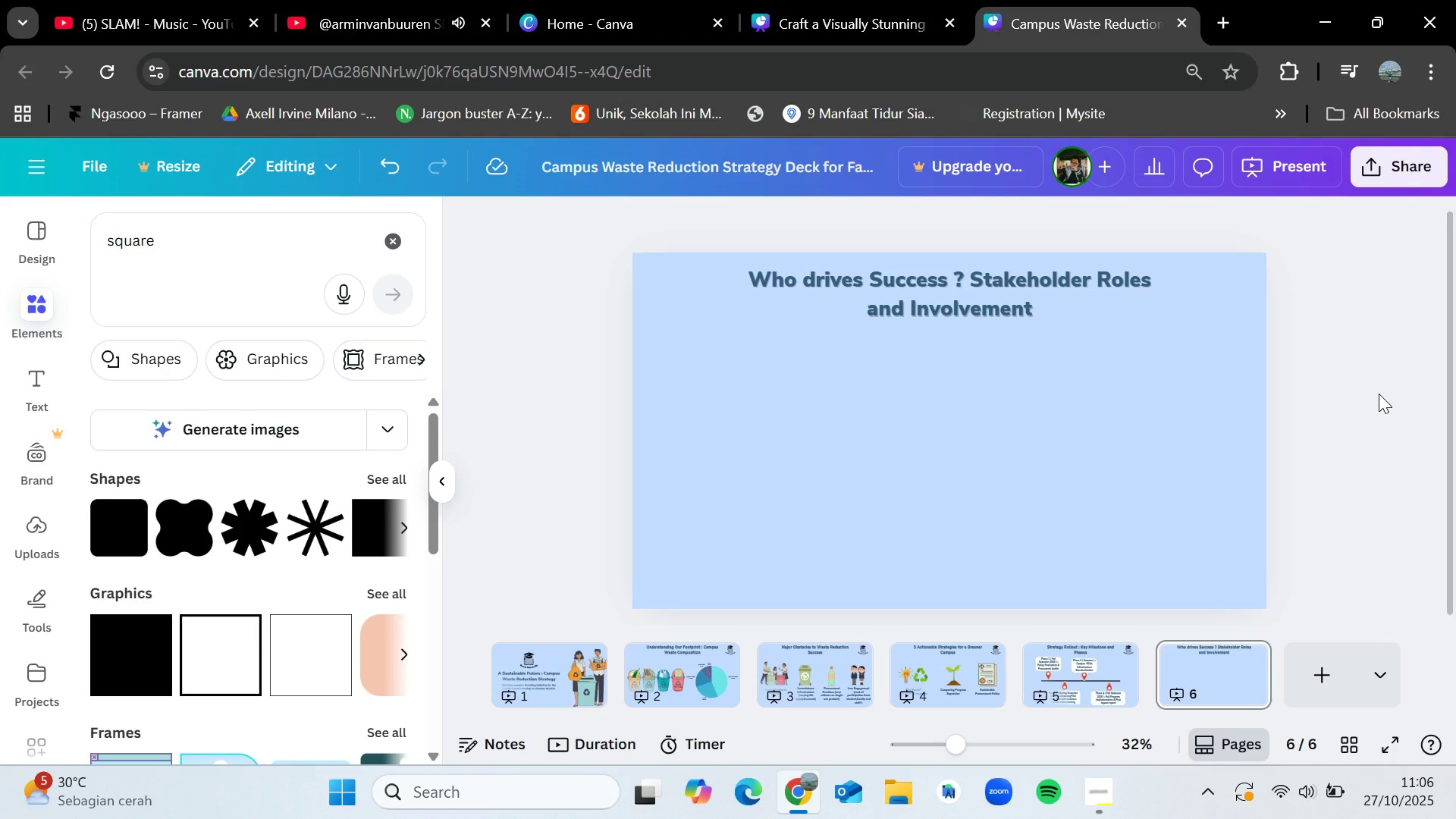 
left_click([1082, 800])